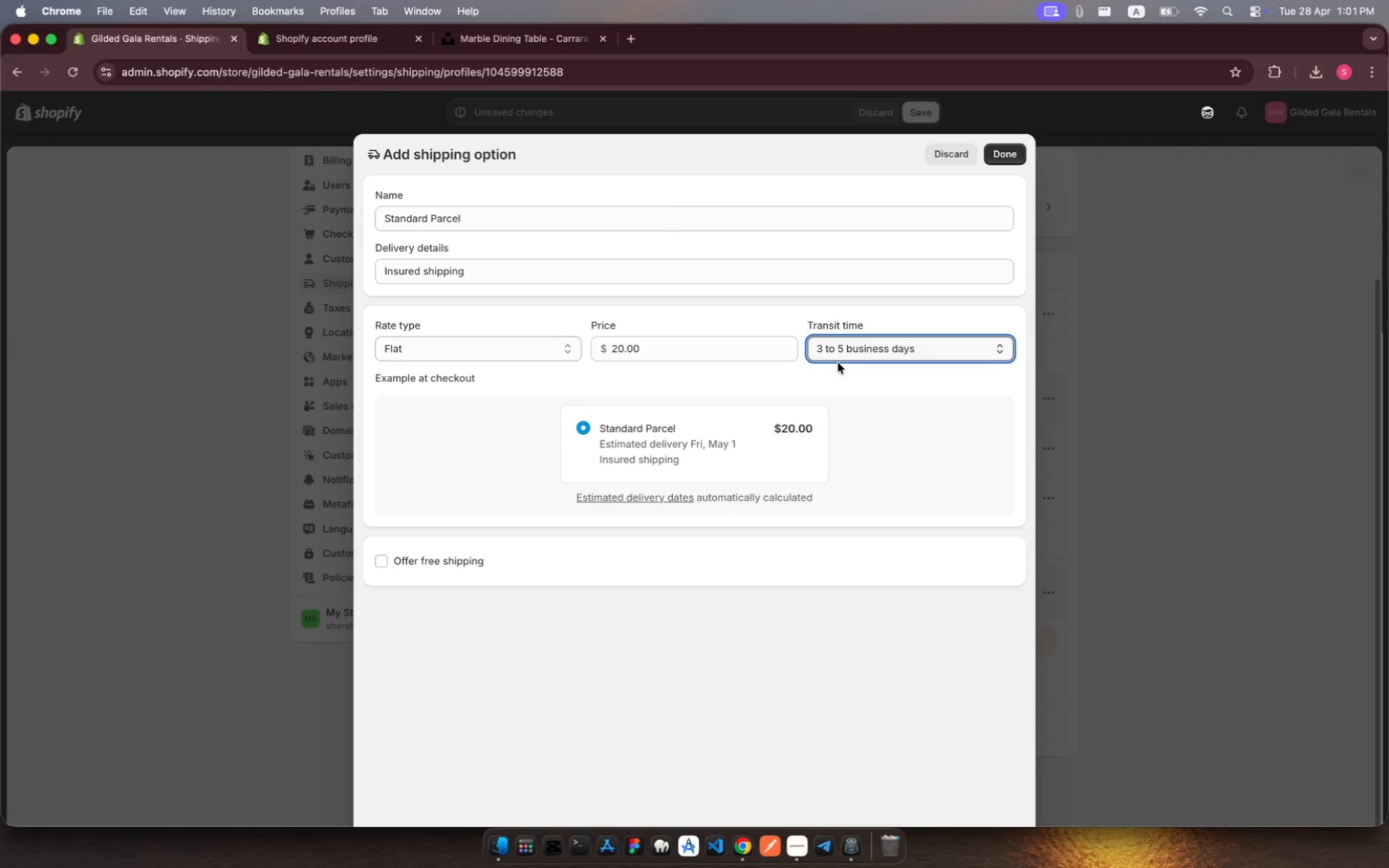 
wait(5.83)
 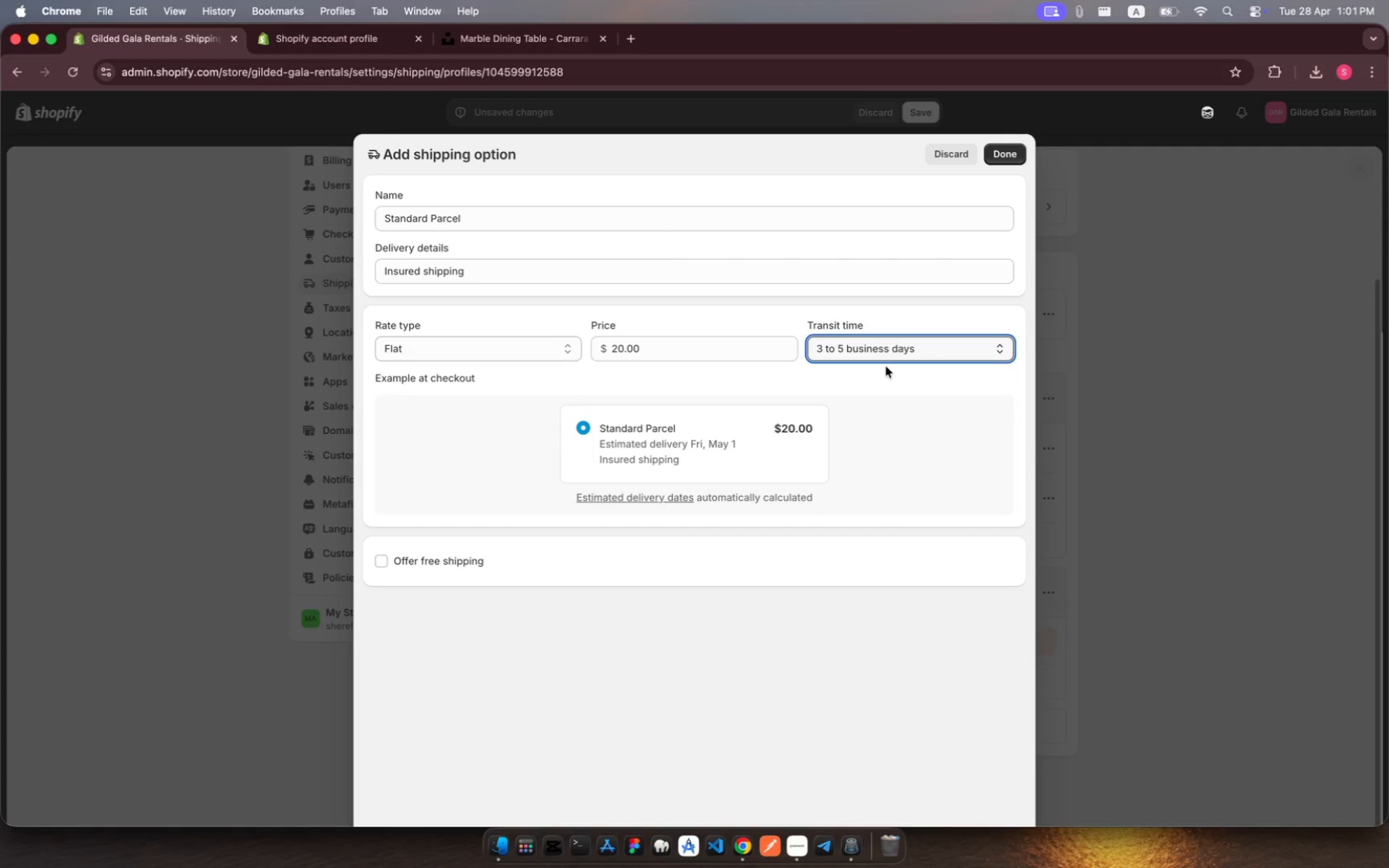 
left_click([1006, 152])
 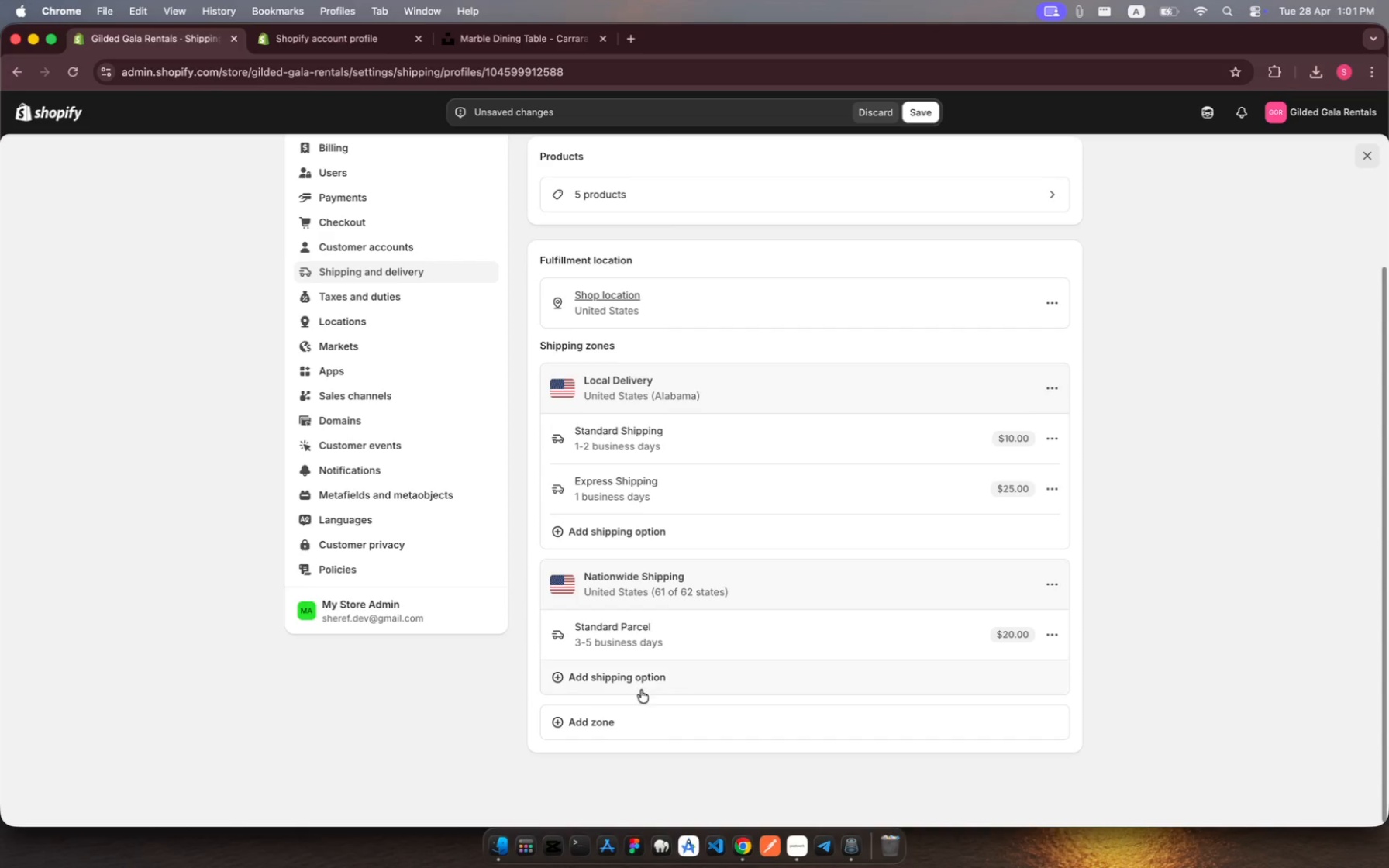 
left_click([646, 684])
 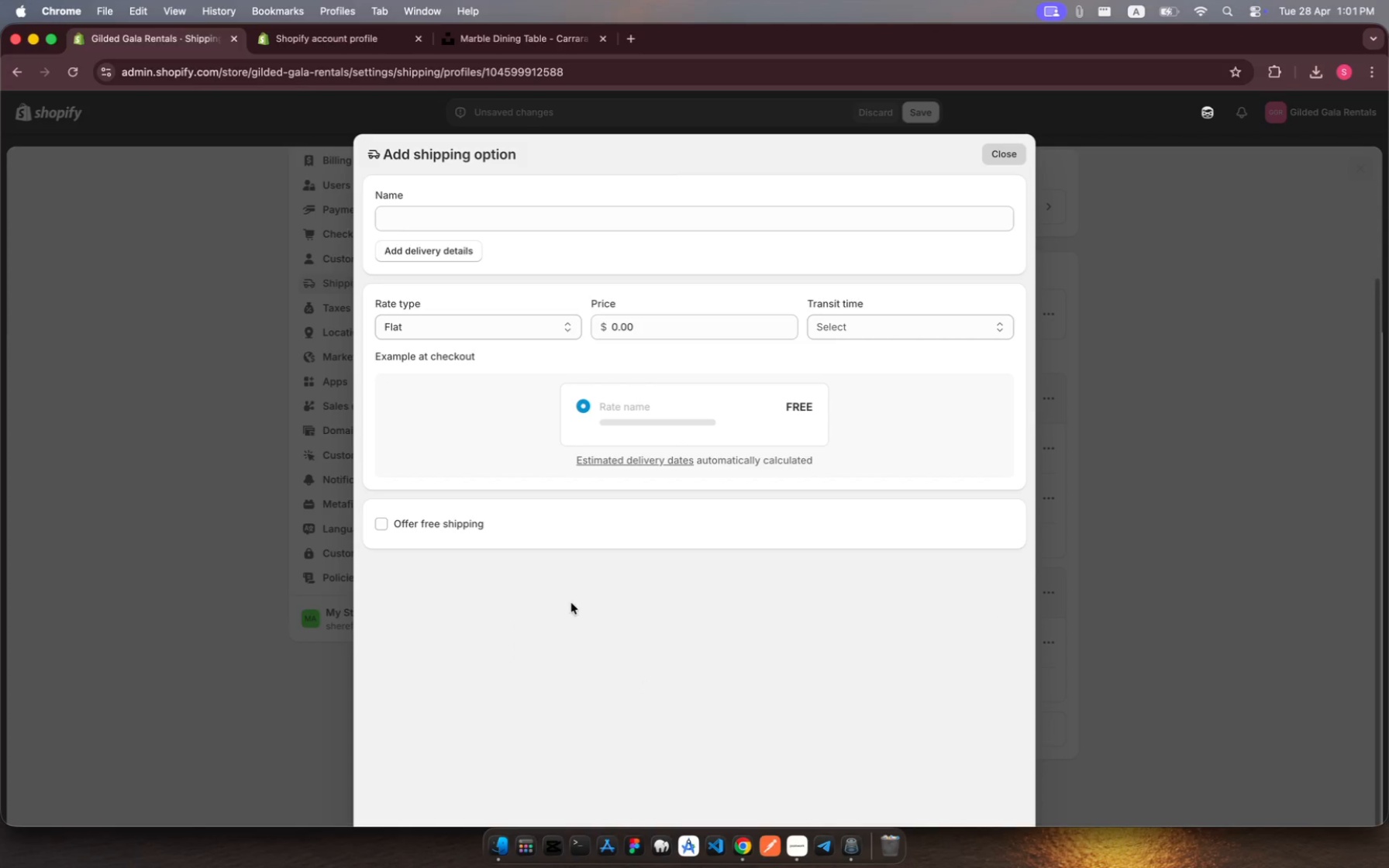 
wait(5.7)
 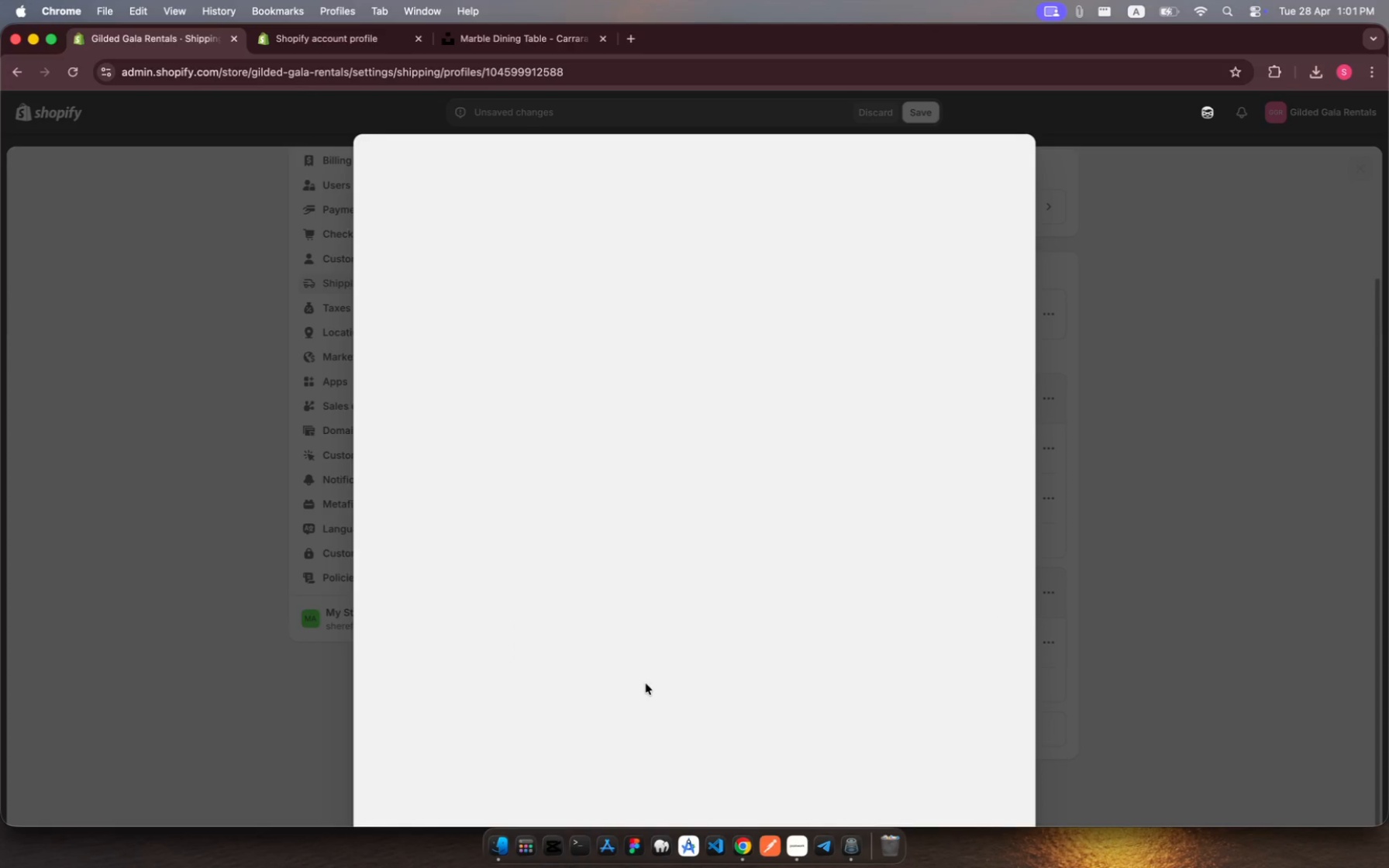 
left_click([513, 214])
 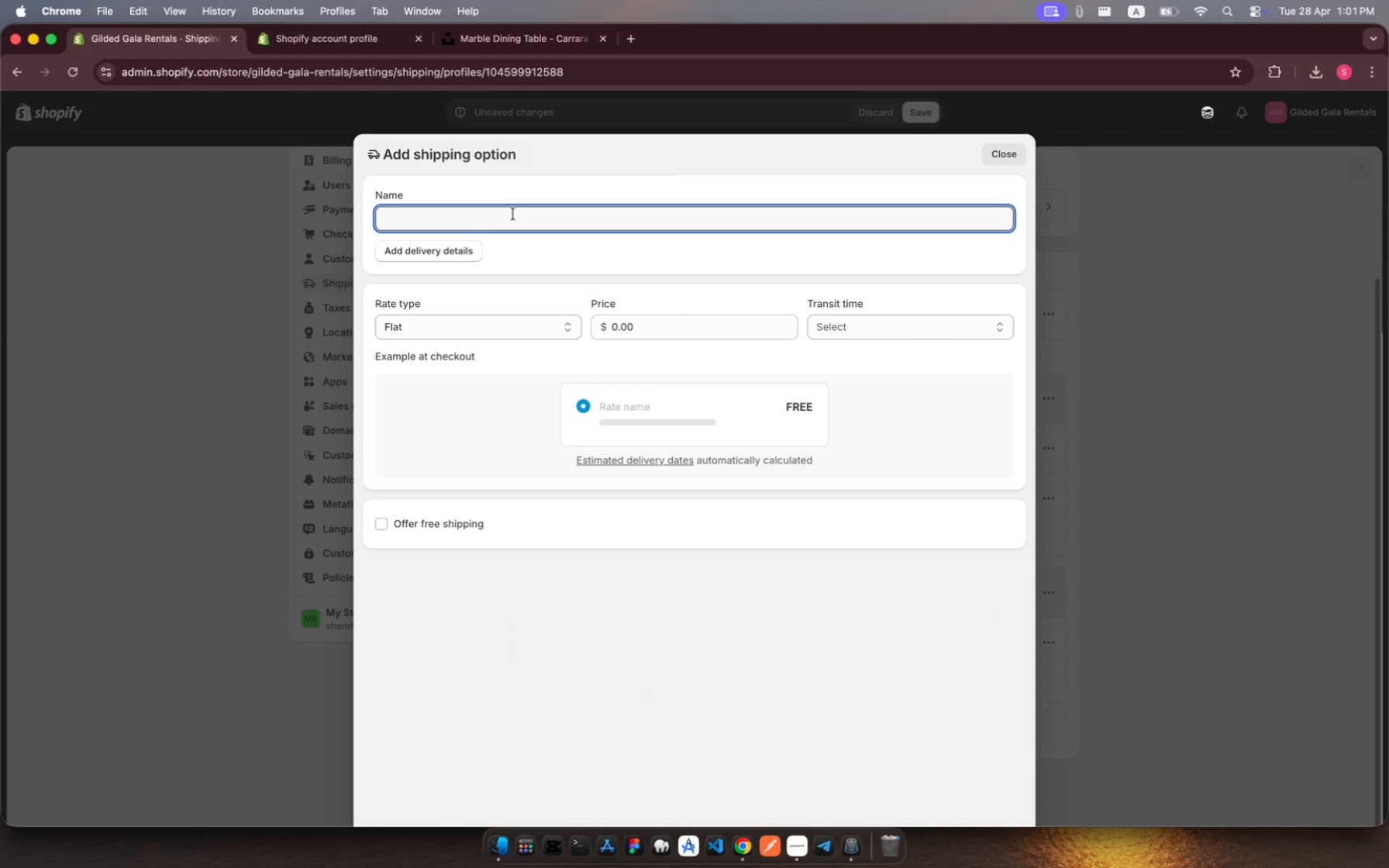 
type(Priority Parcl)
key(Backspace)
type(el)
 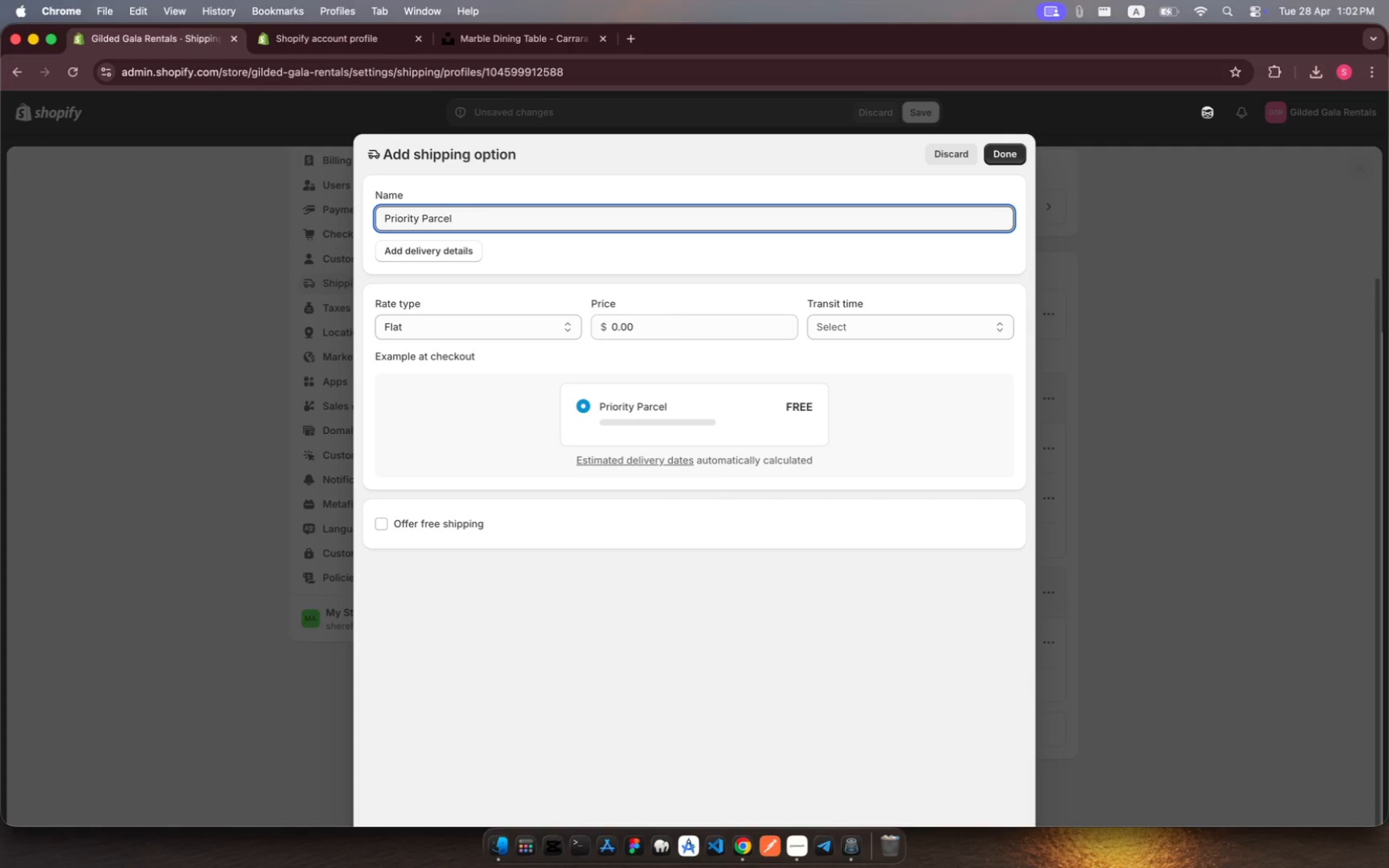 
wait(5.1)
 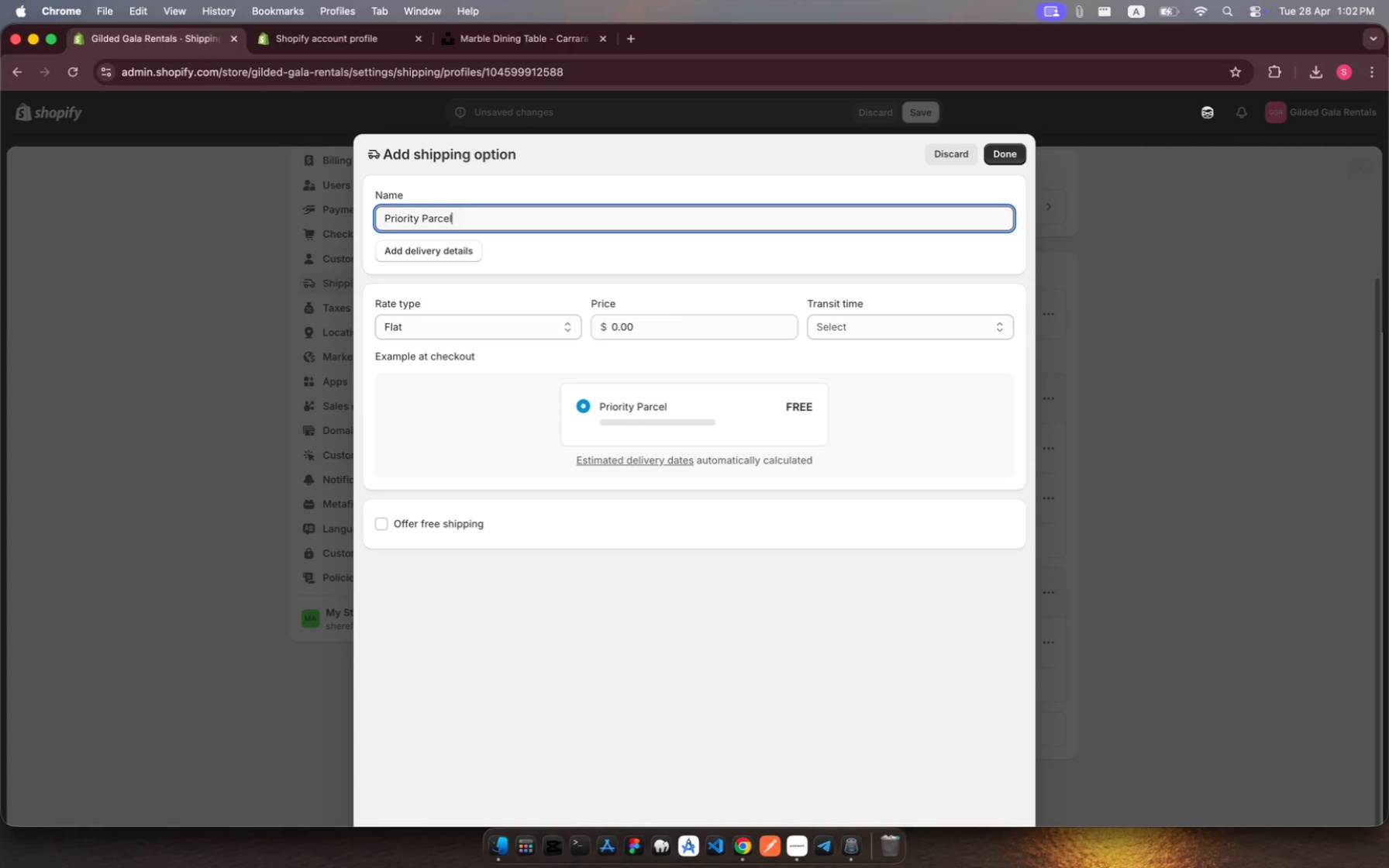 
left_click([617, 329])
 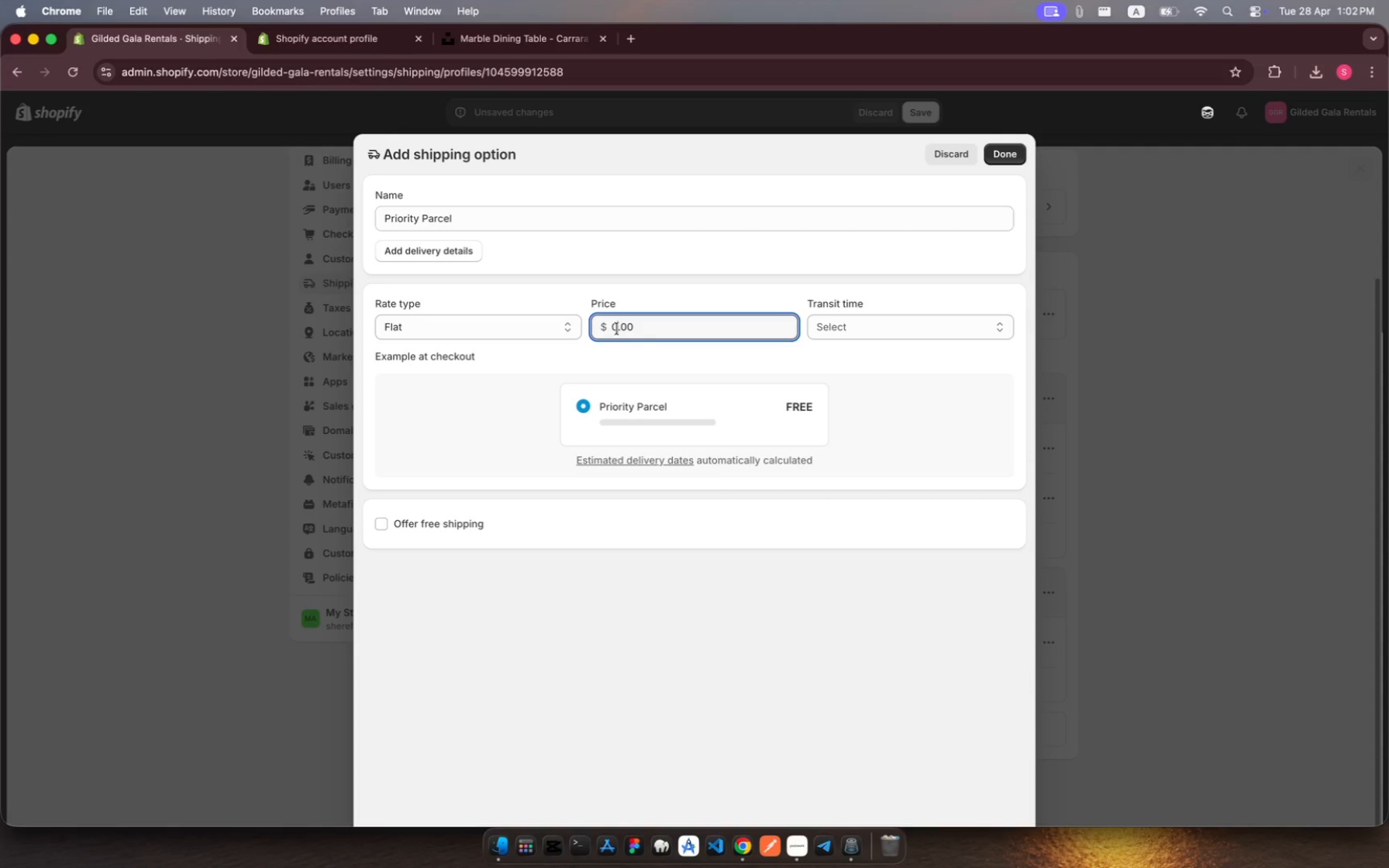 
hold_key(key=ShiftLeft, duration=0.73)
 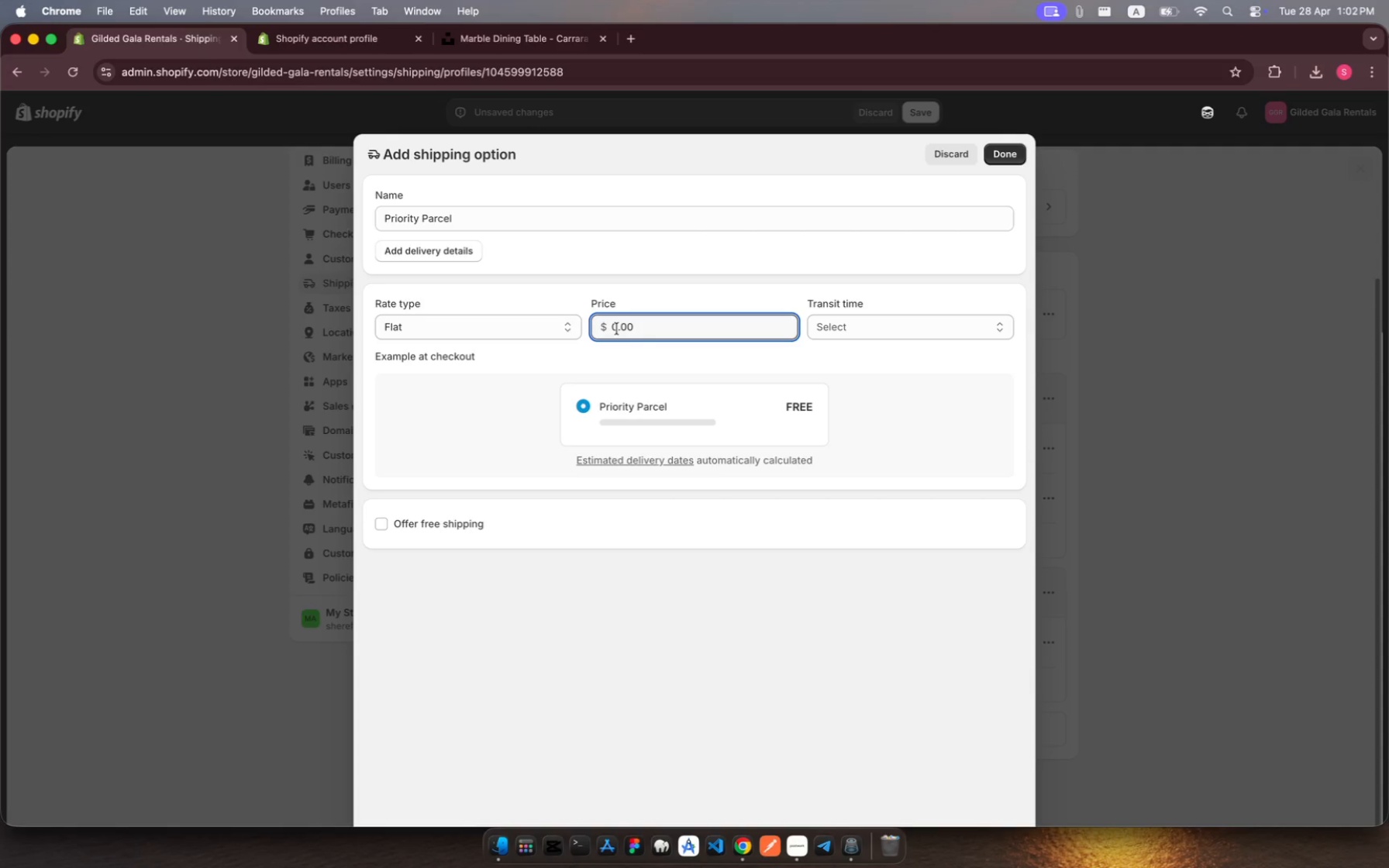 
key(Shift+4)
 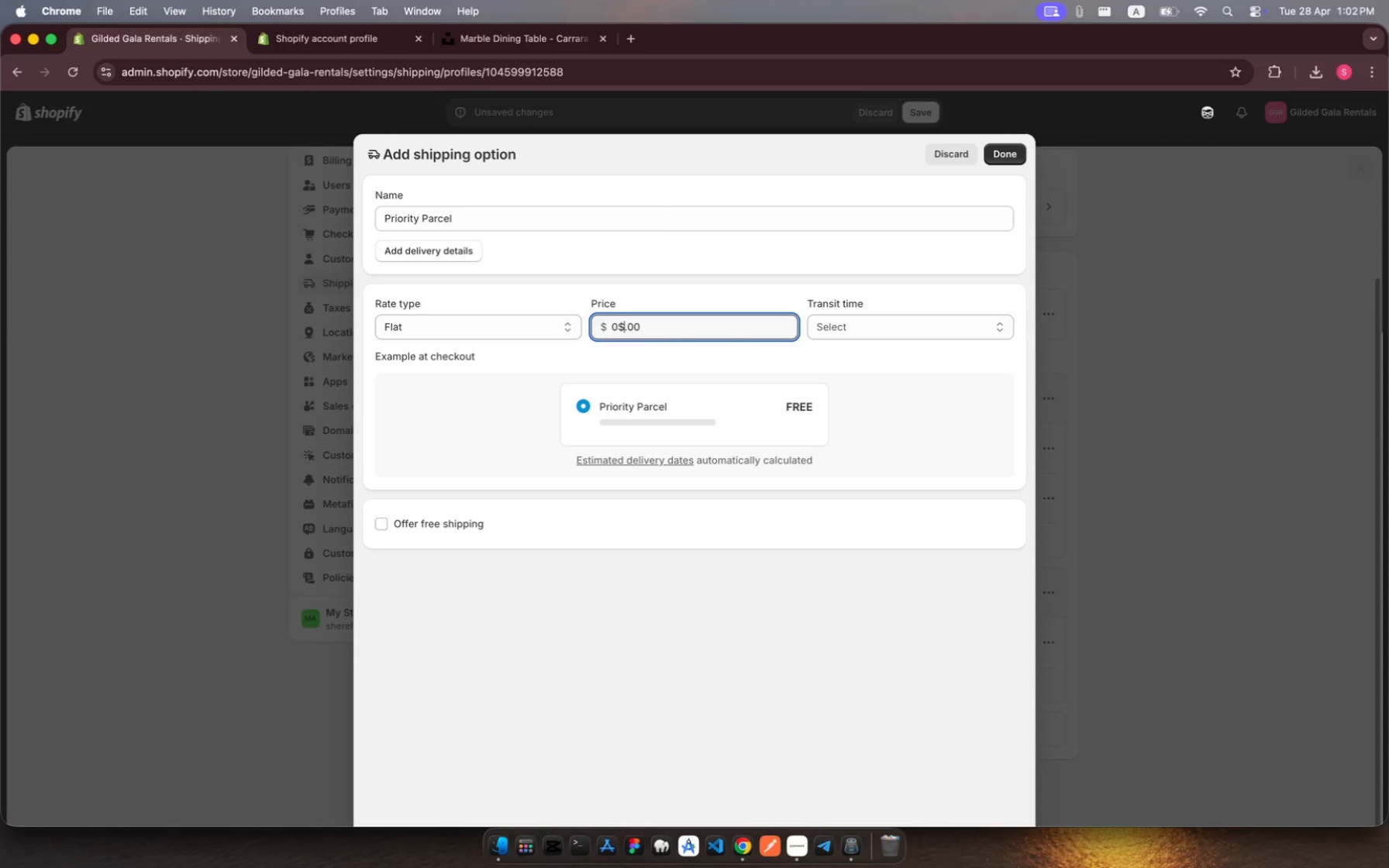 
key(ArrowRight)
 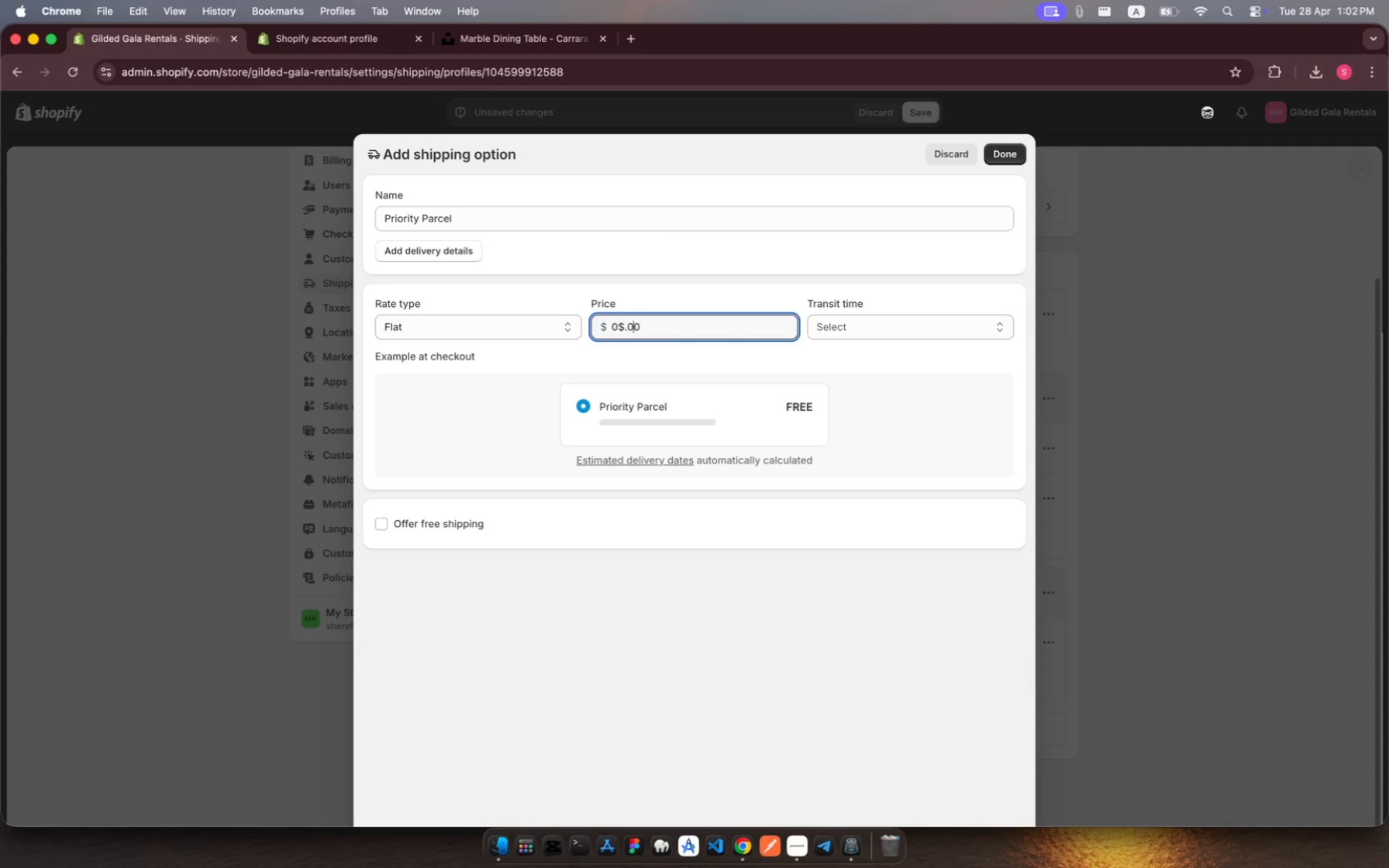 
hold_key(key=ArrowRight, duration=0.73)
 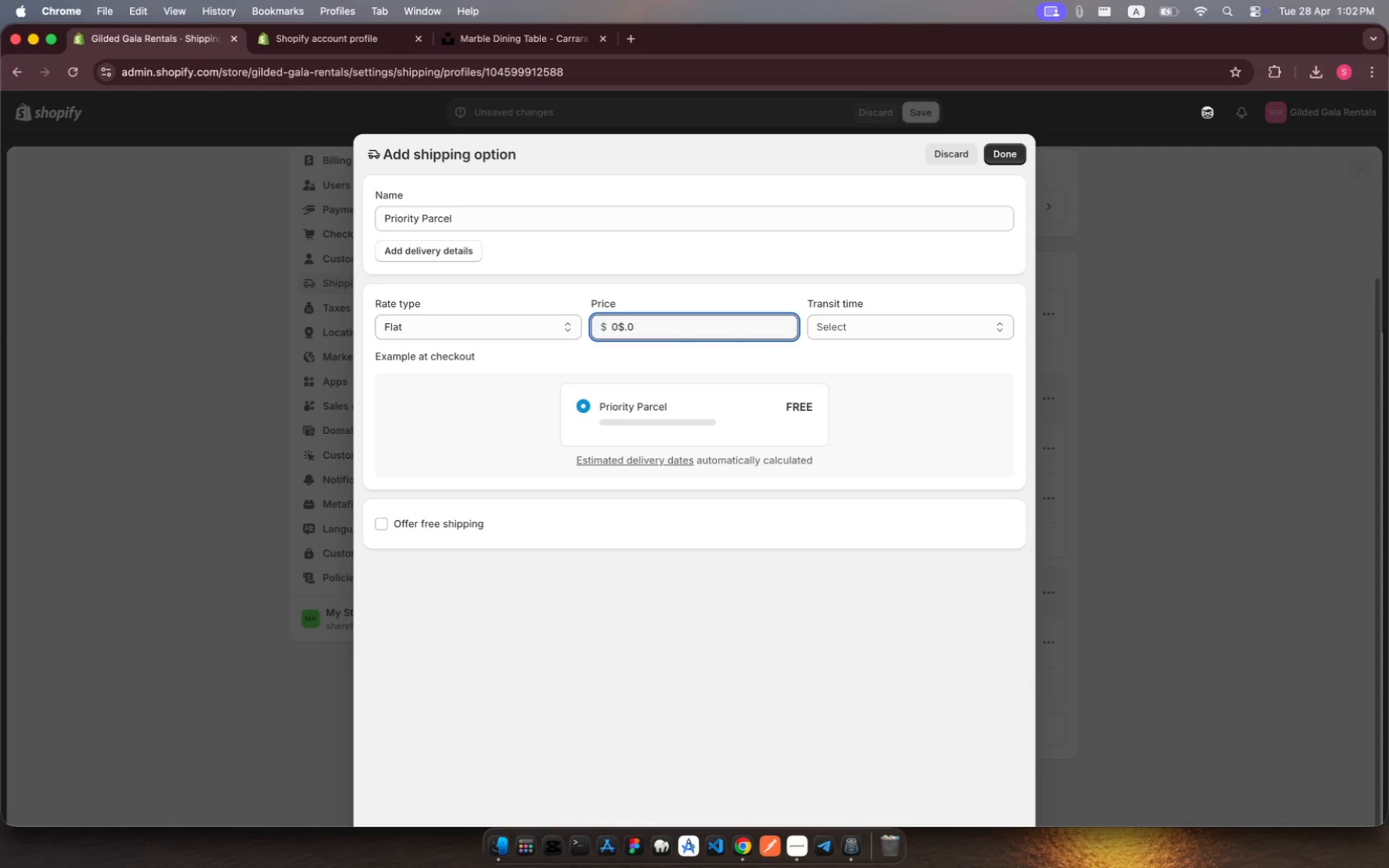 
hold_key(key=Backspace, duration=1.1)
 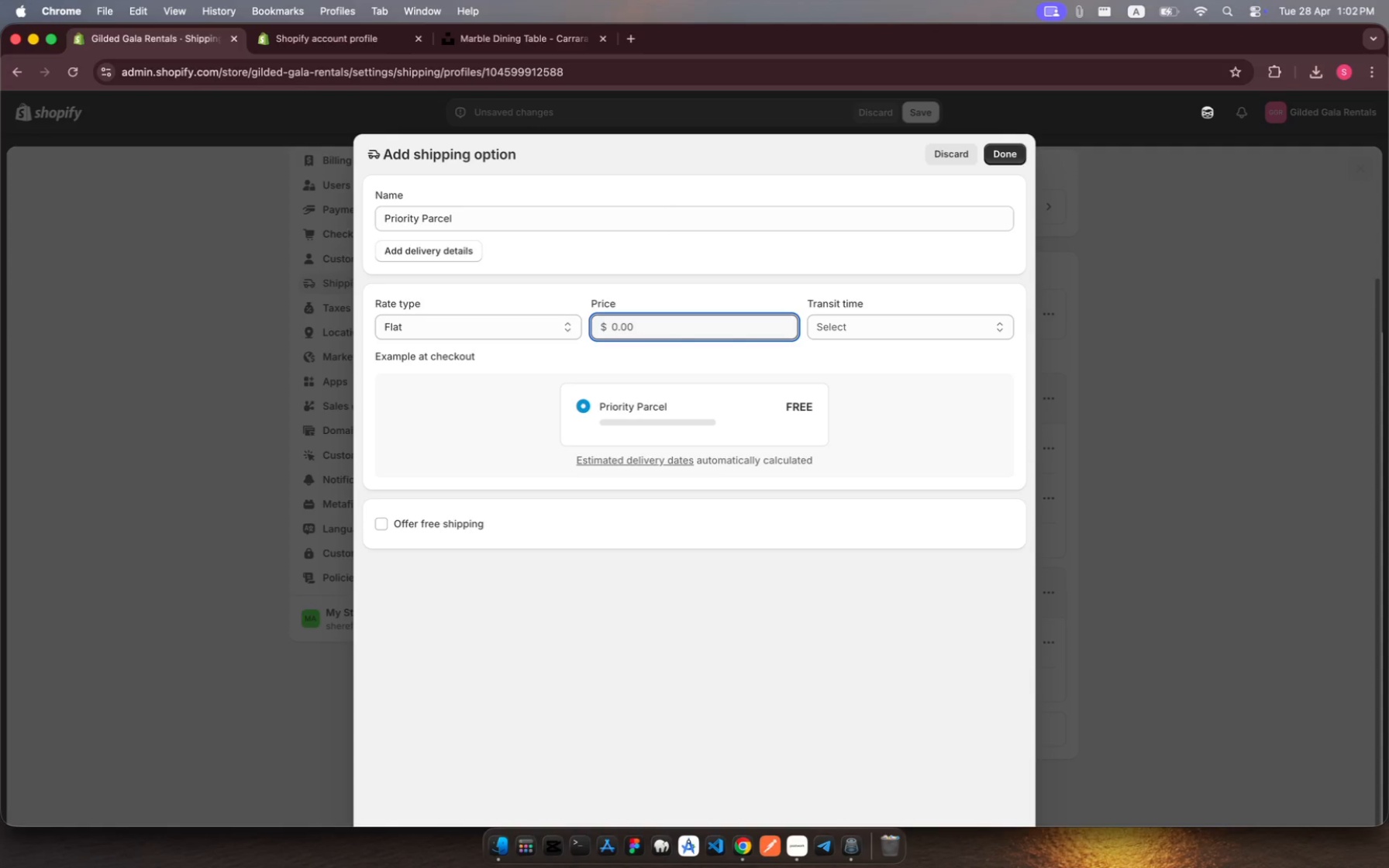 
type(20)
 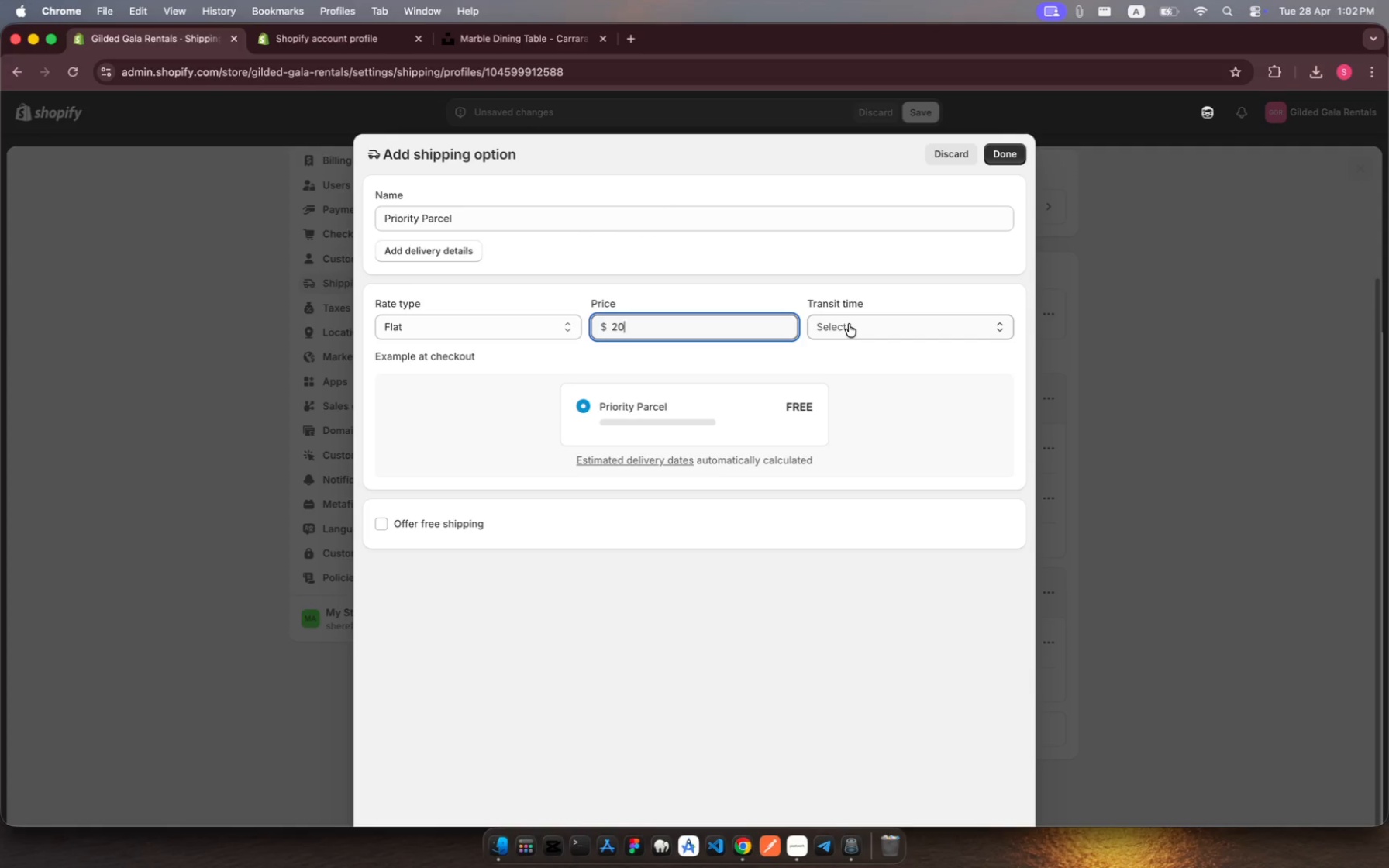 
wait(5.44)
 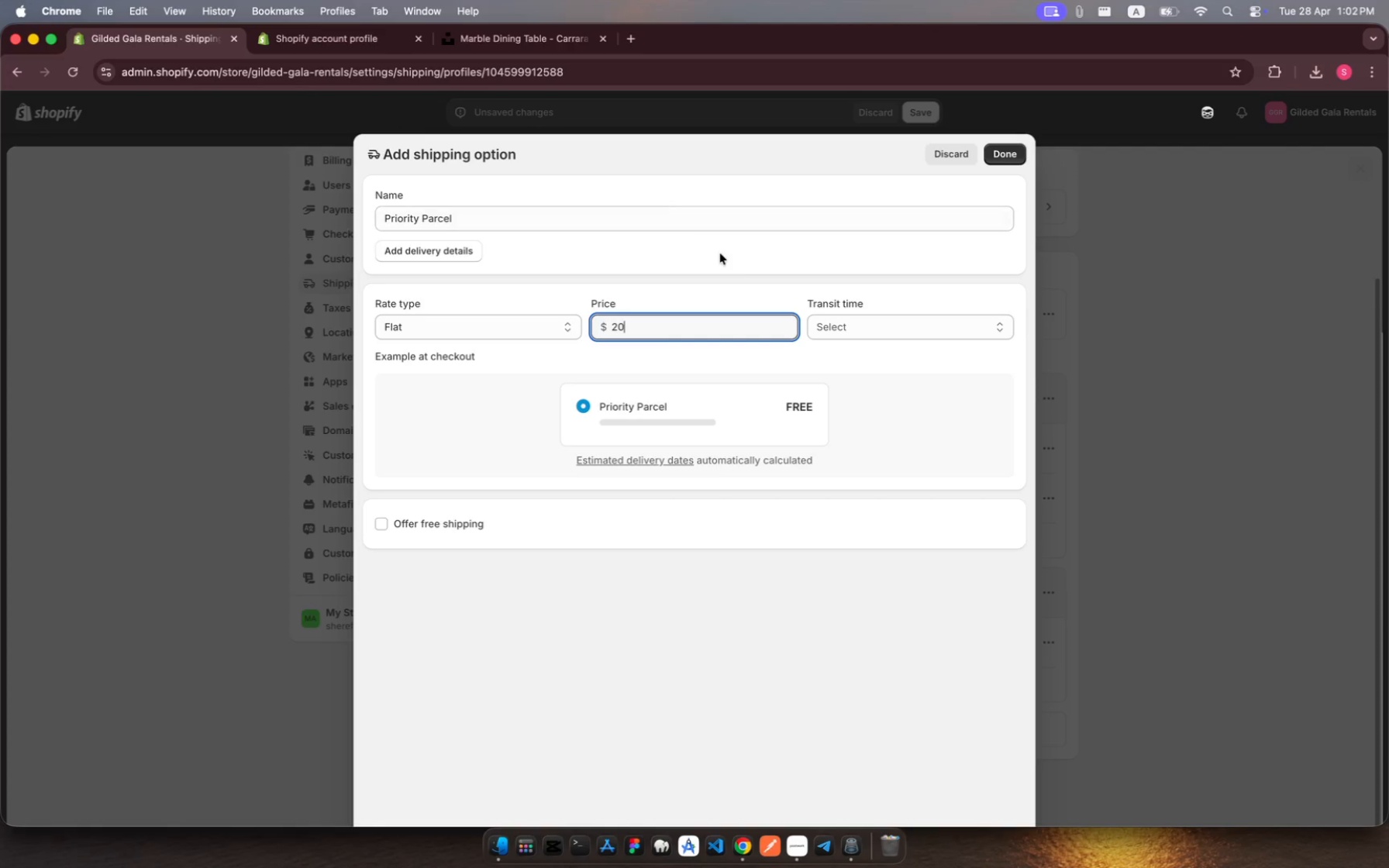 
key(ArrowLeft)
 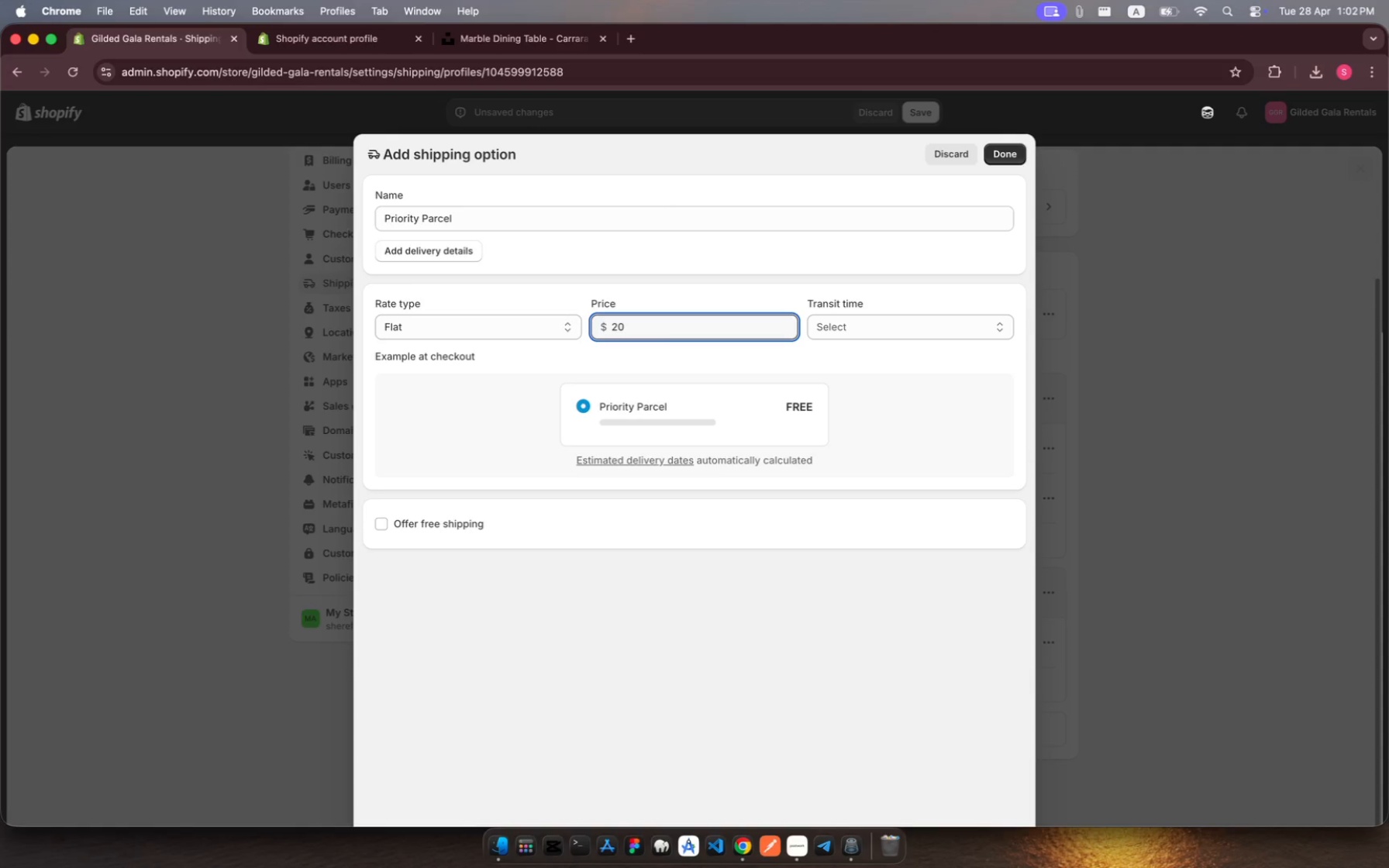 
key(Backspace)
 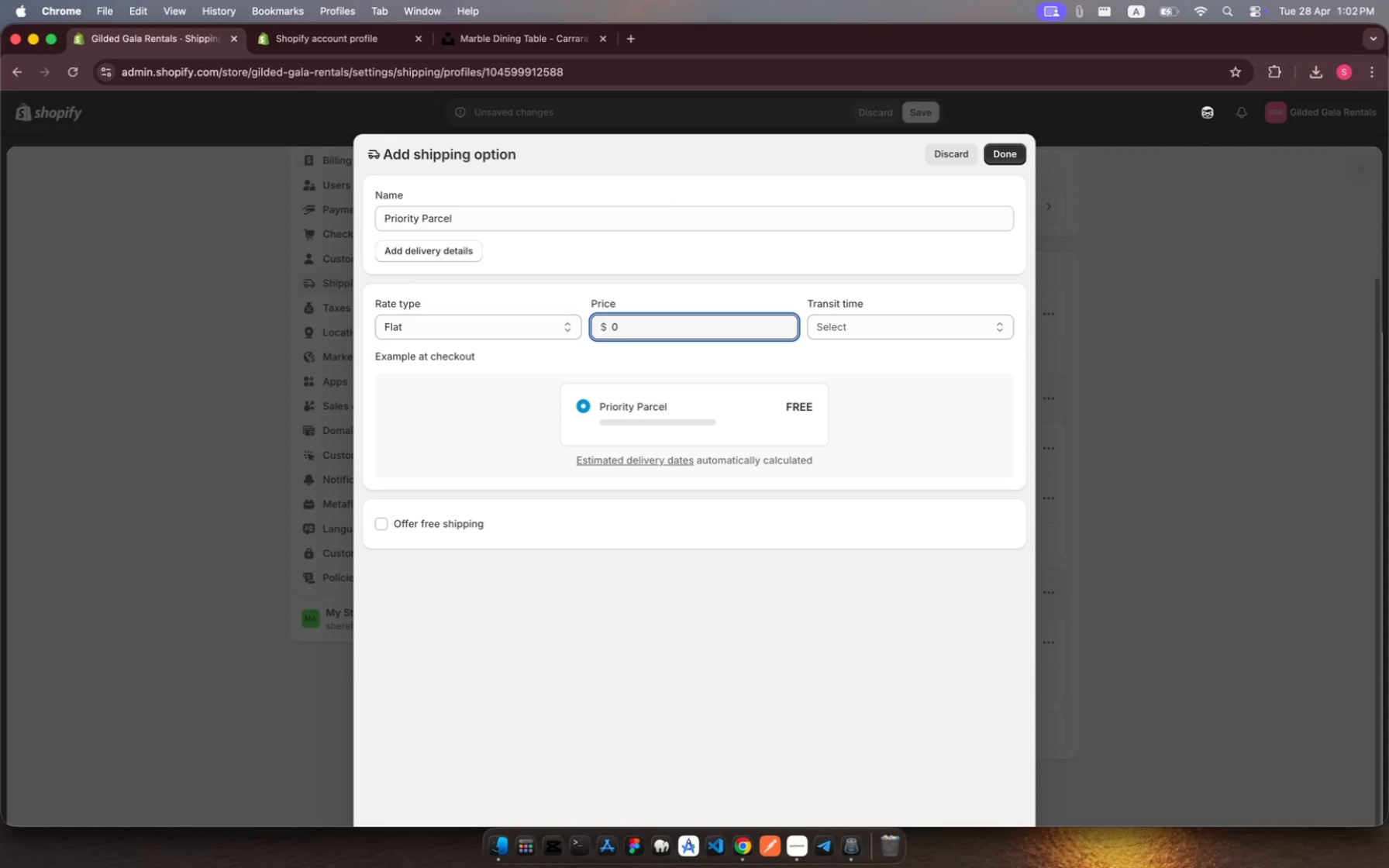 
key(4)
 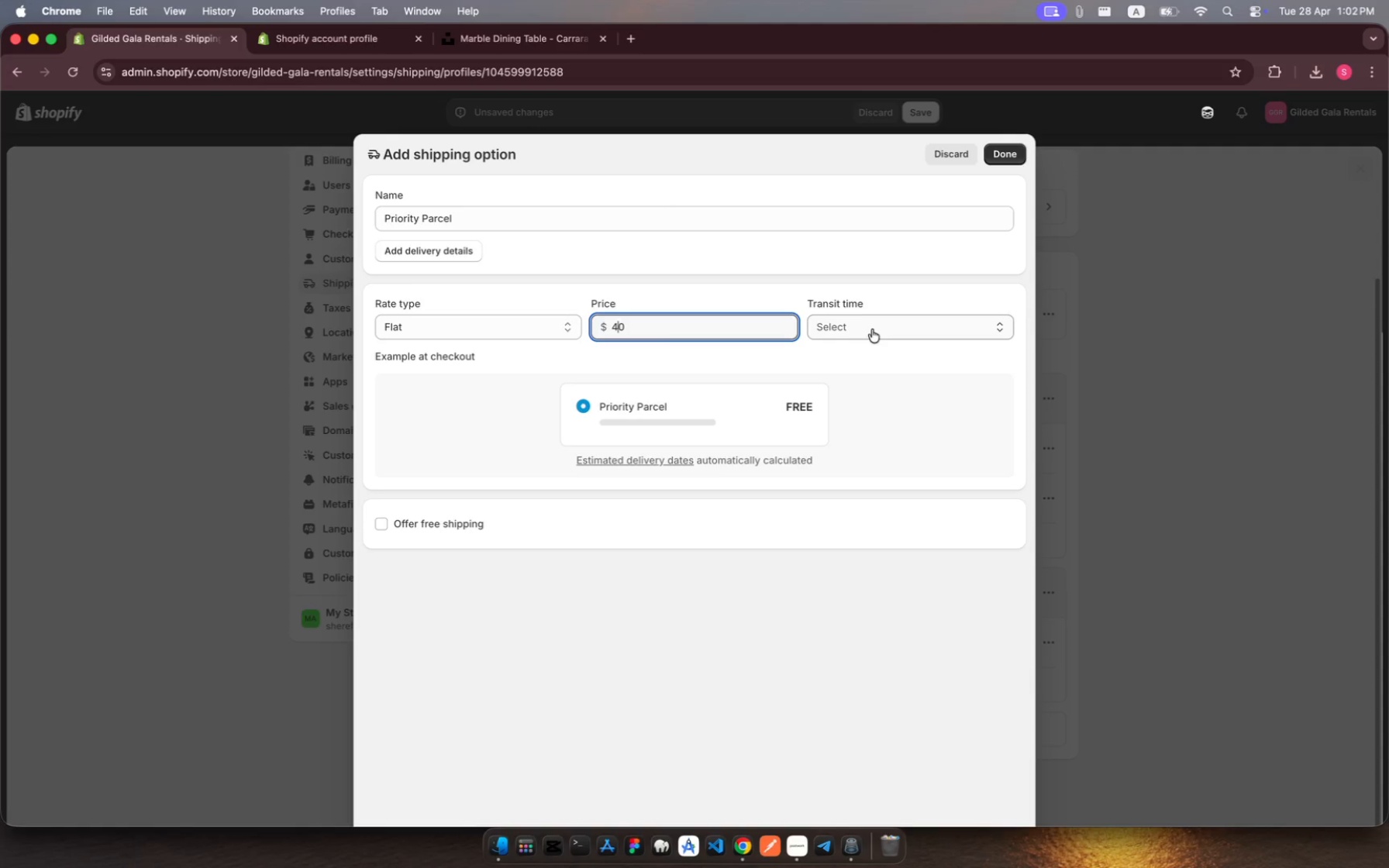 
left_click([869, 334])
 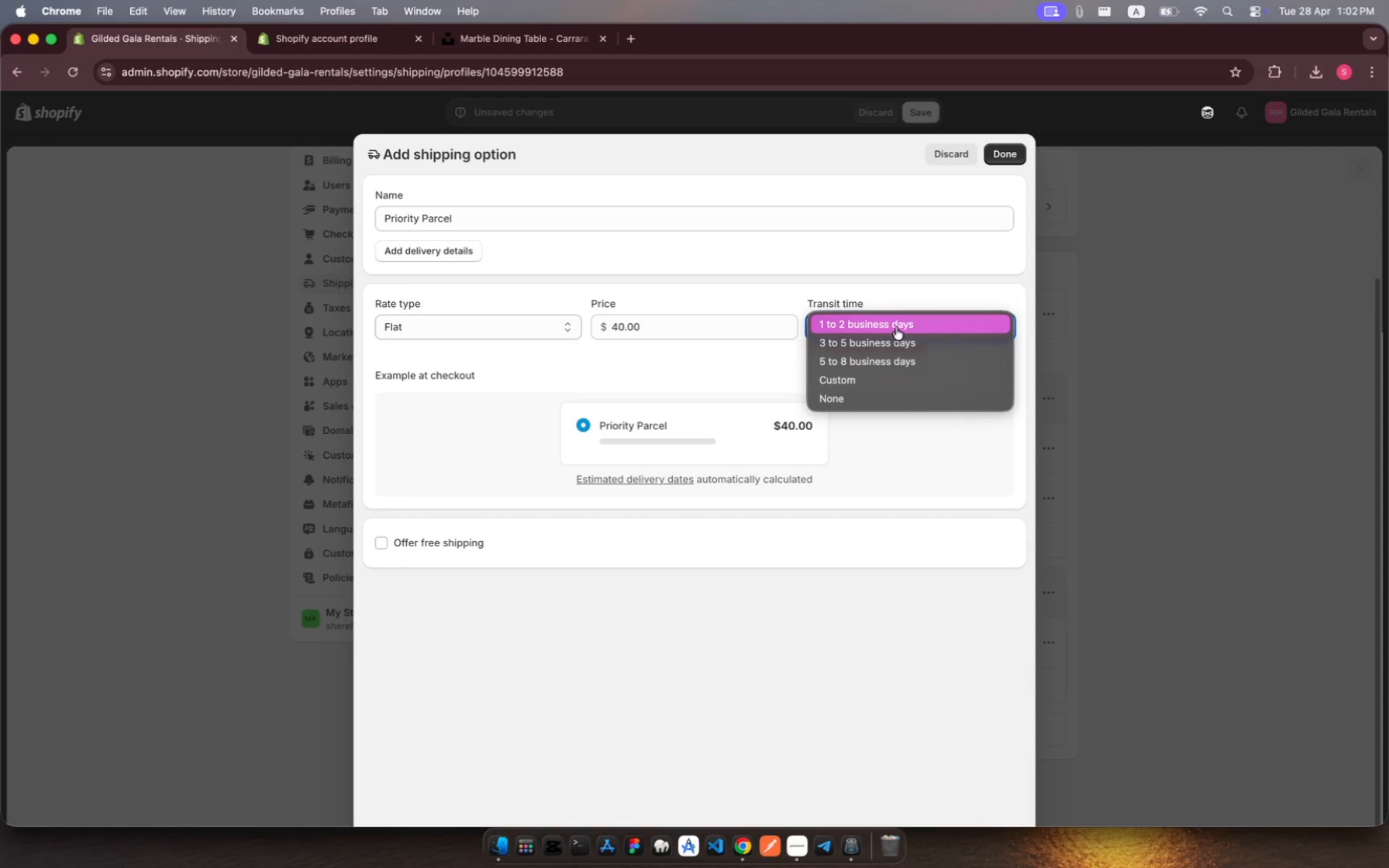 
left_click([896, 324])
 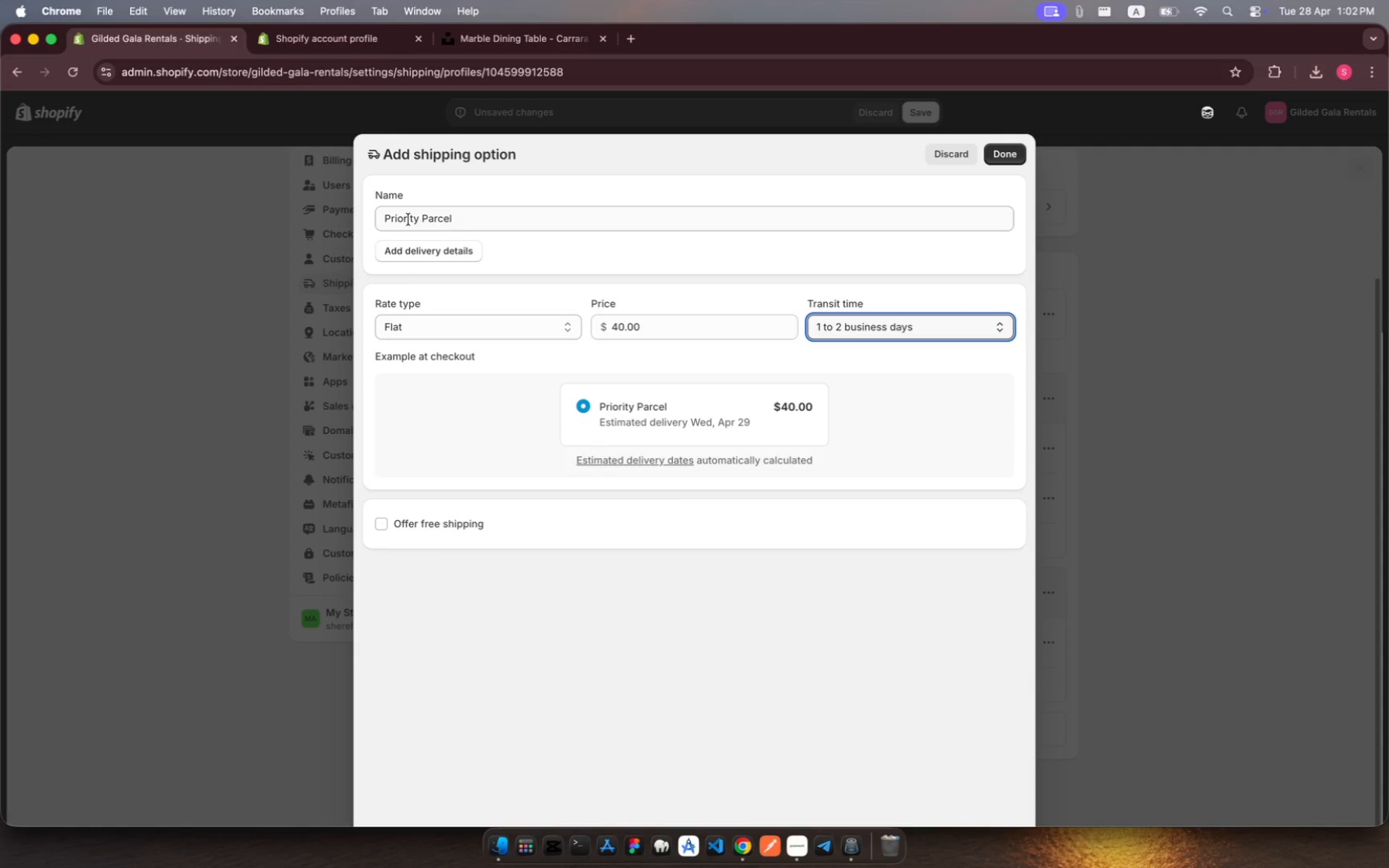 
left_click([415, 226])
 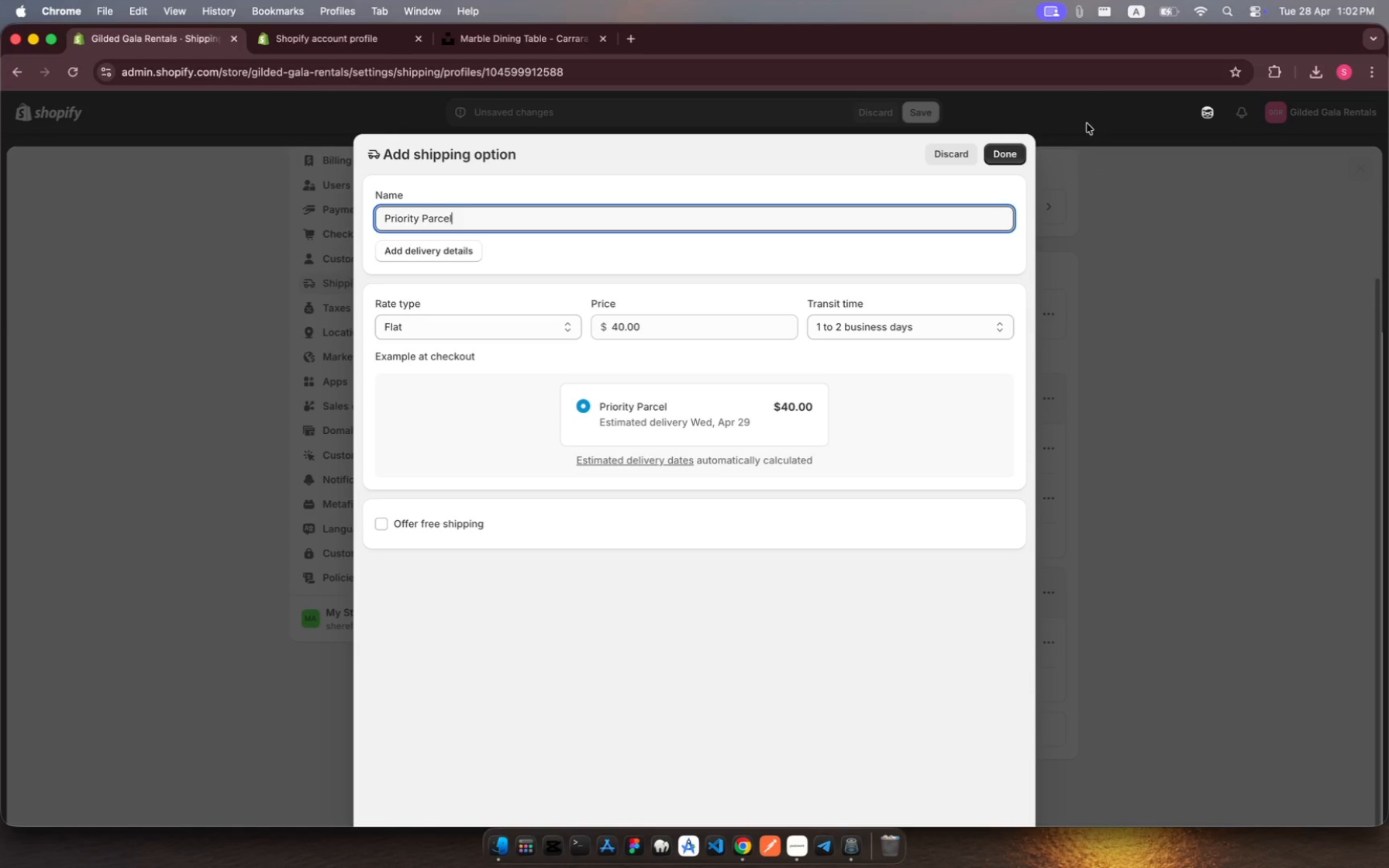 
left_click([1011, 159])
 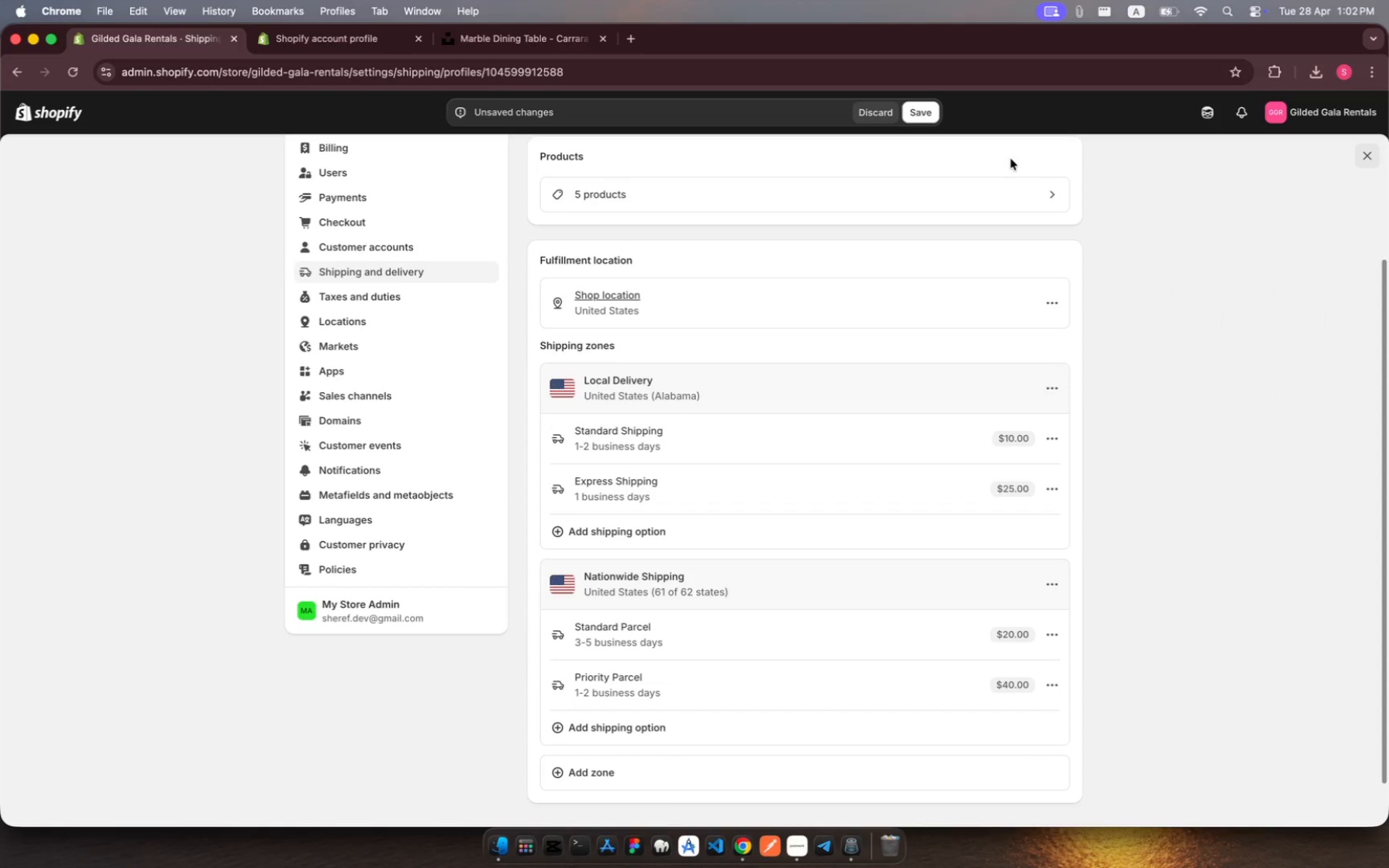 
wait(9.99)
 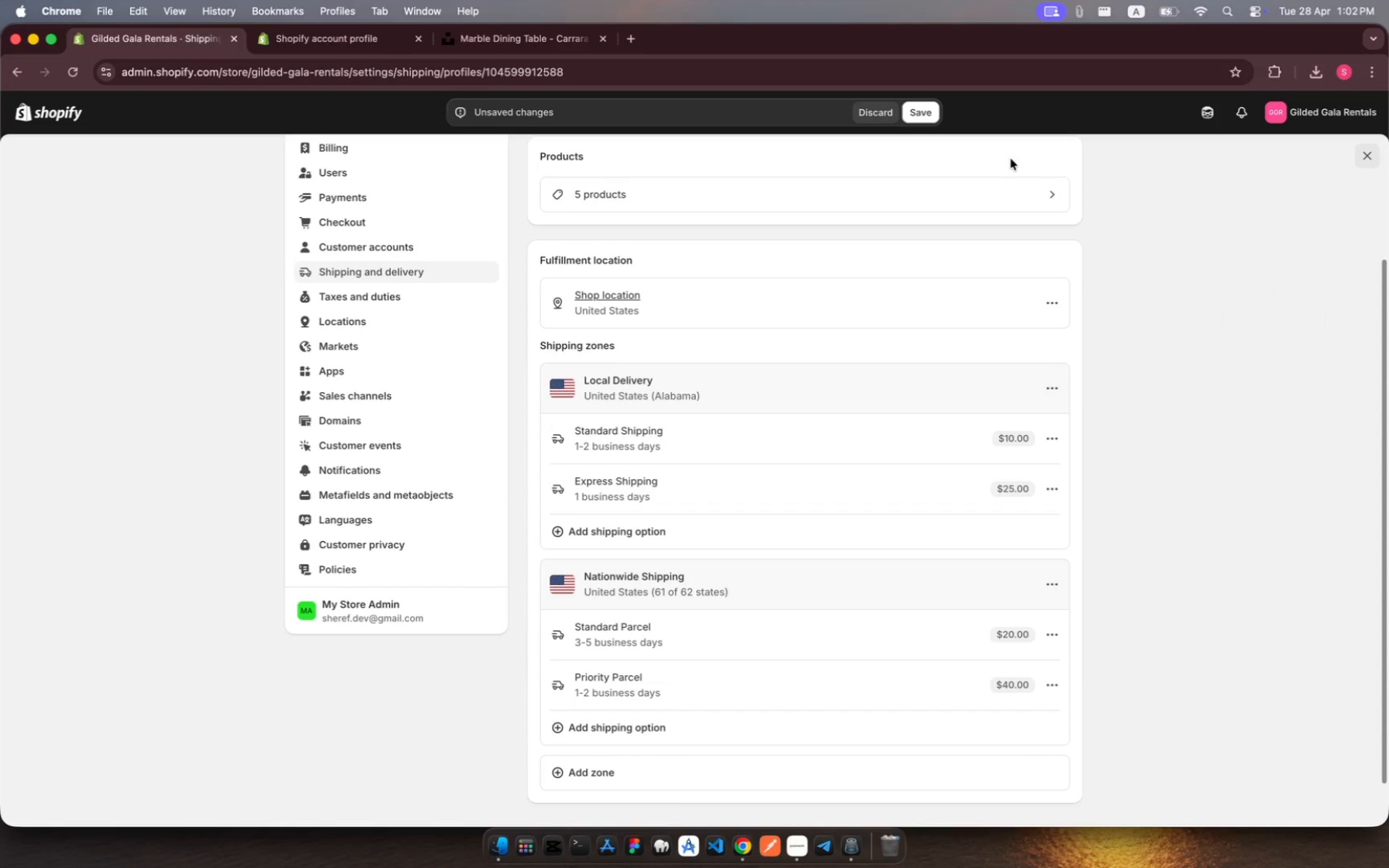 
left_click([925, 113])
 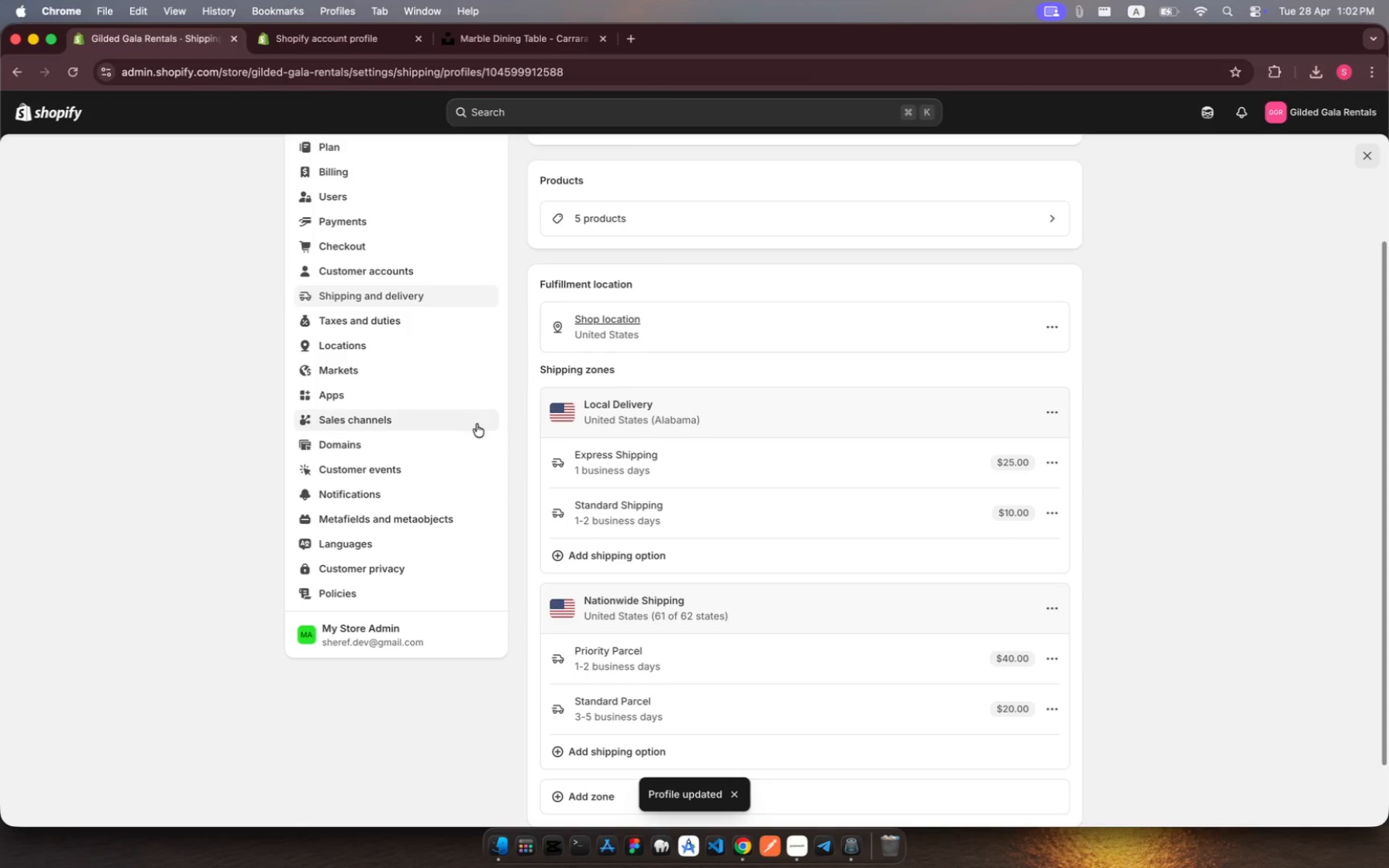 
left_click([412, 305])
 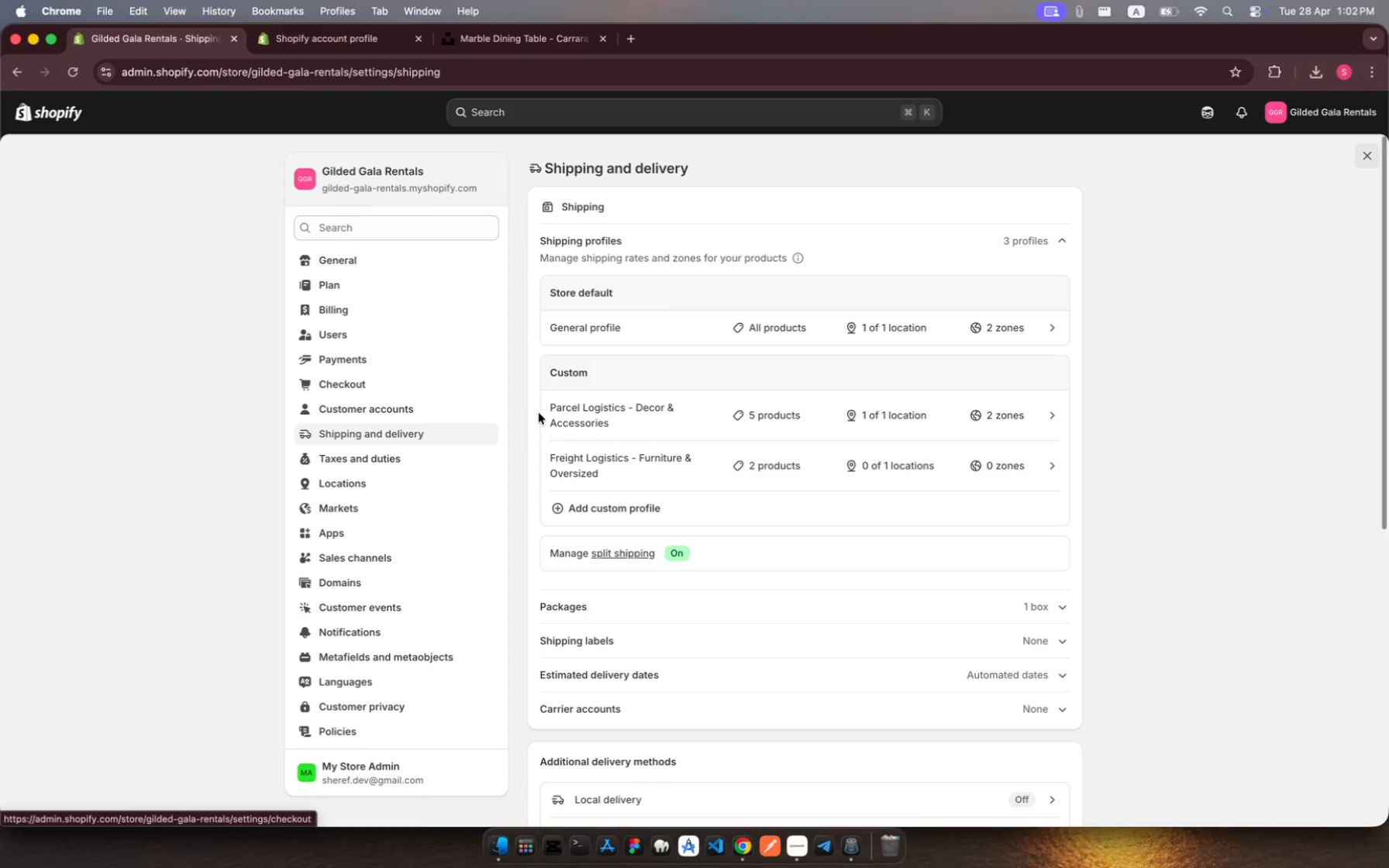 
wait(8.64)
 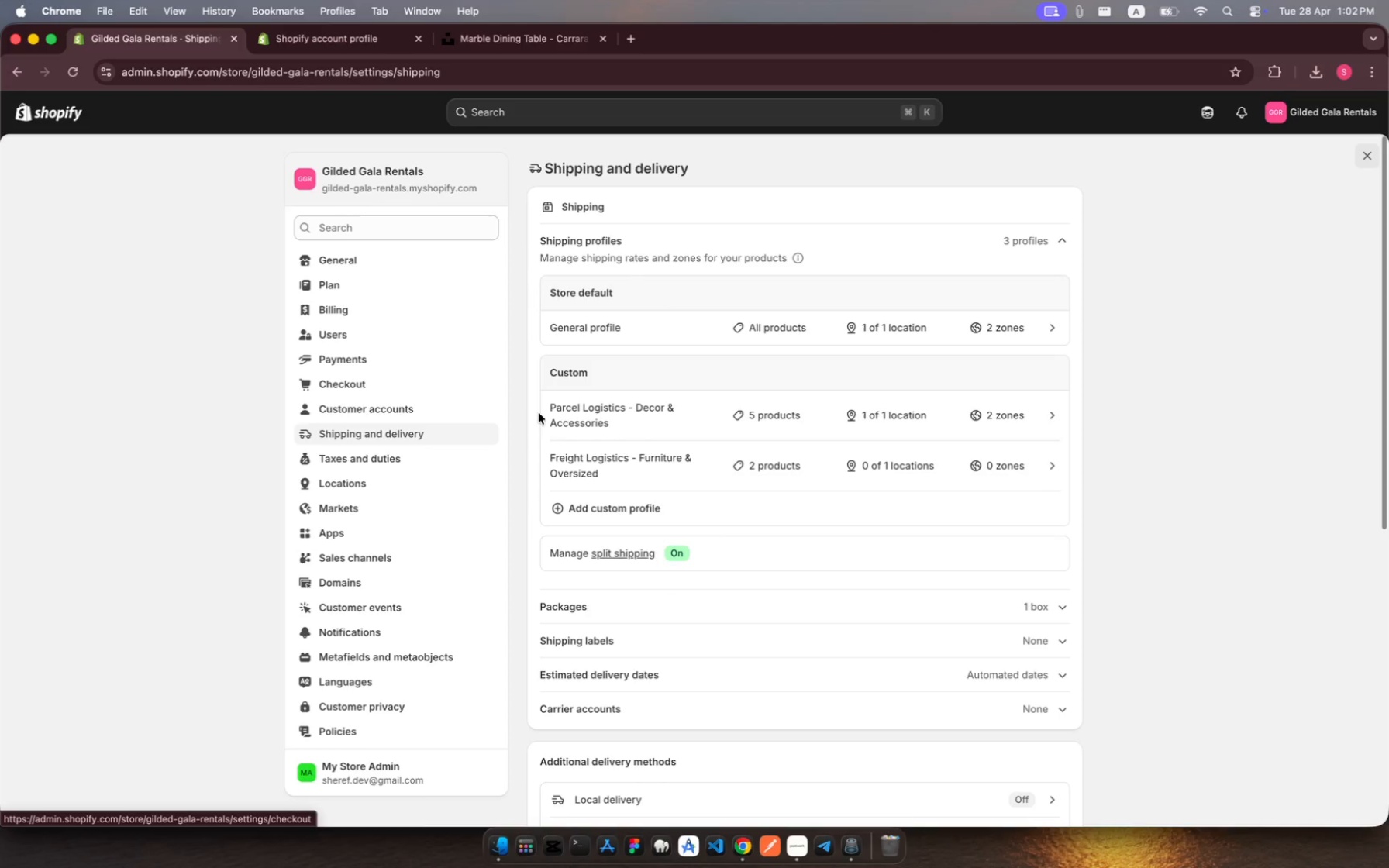 
left_click([746, 467])
 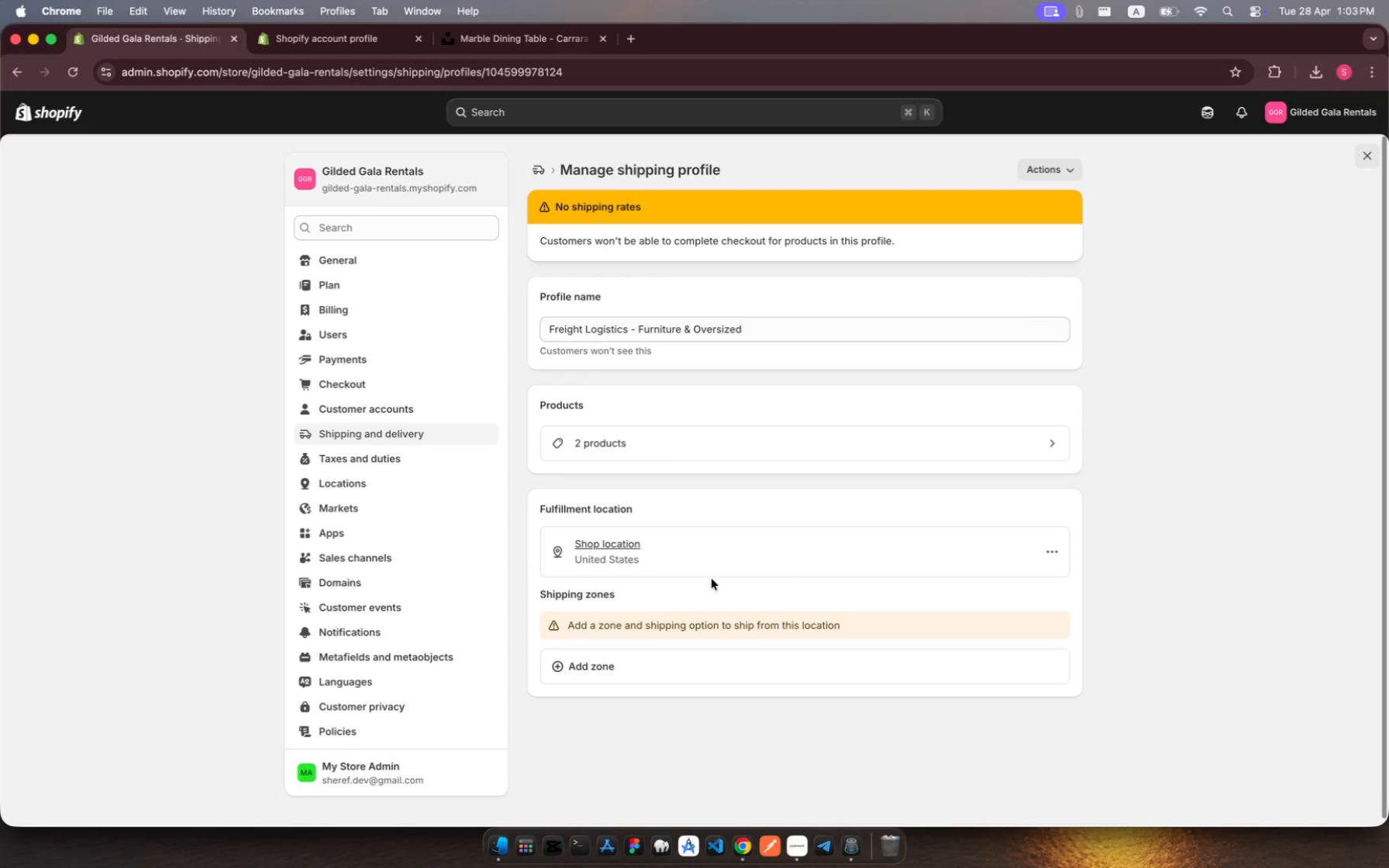 
left_click([639, 681])
 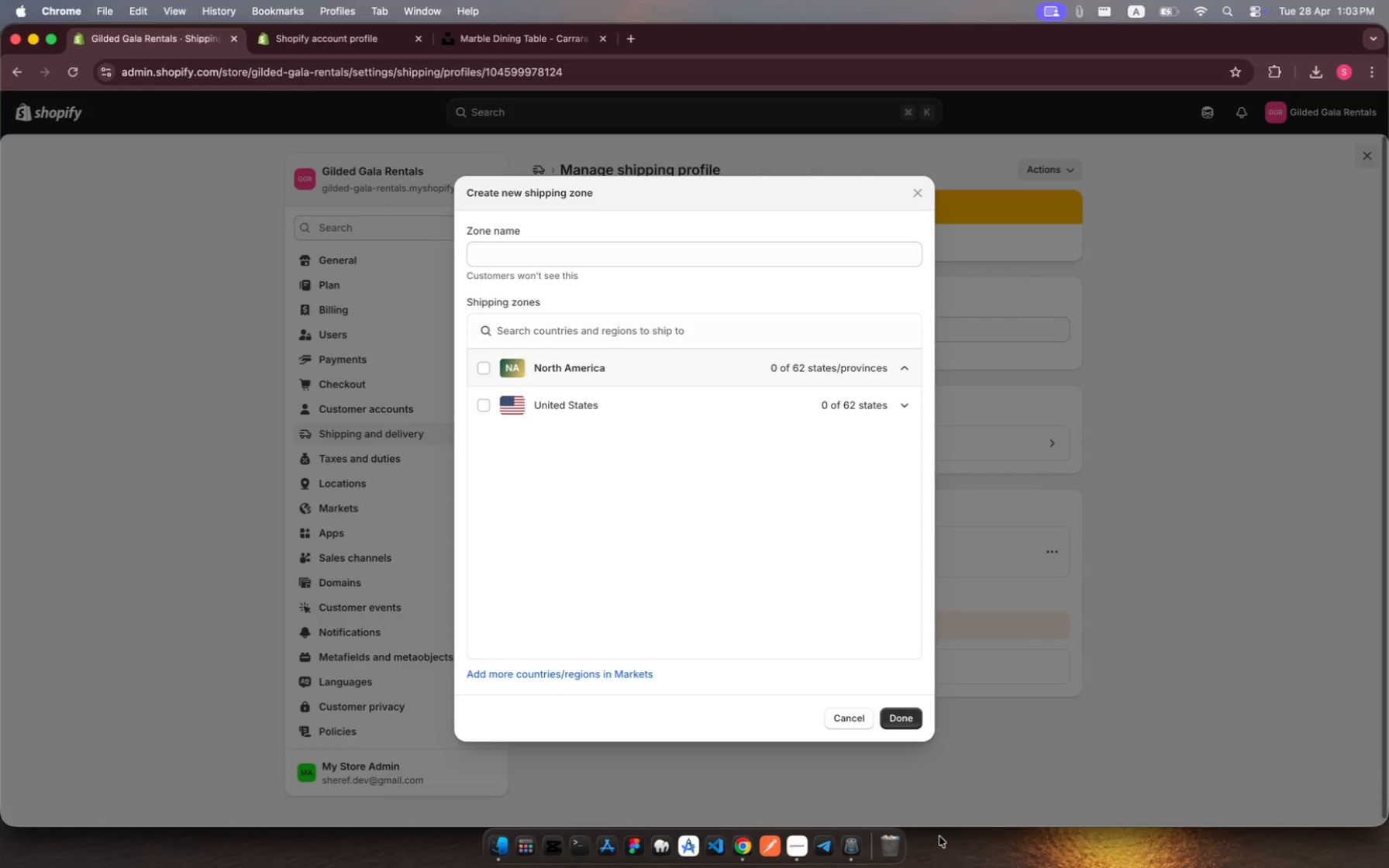 
wait(29.93)
 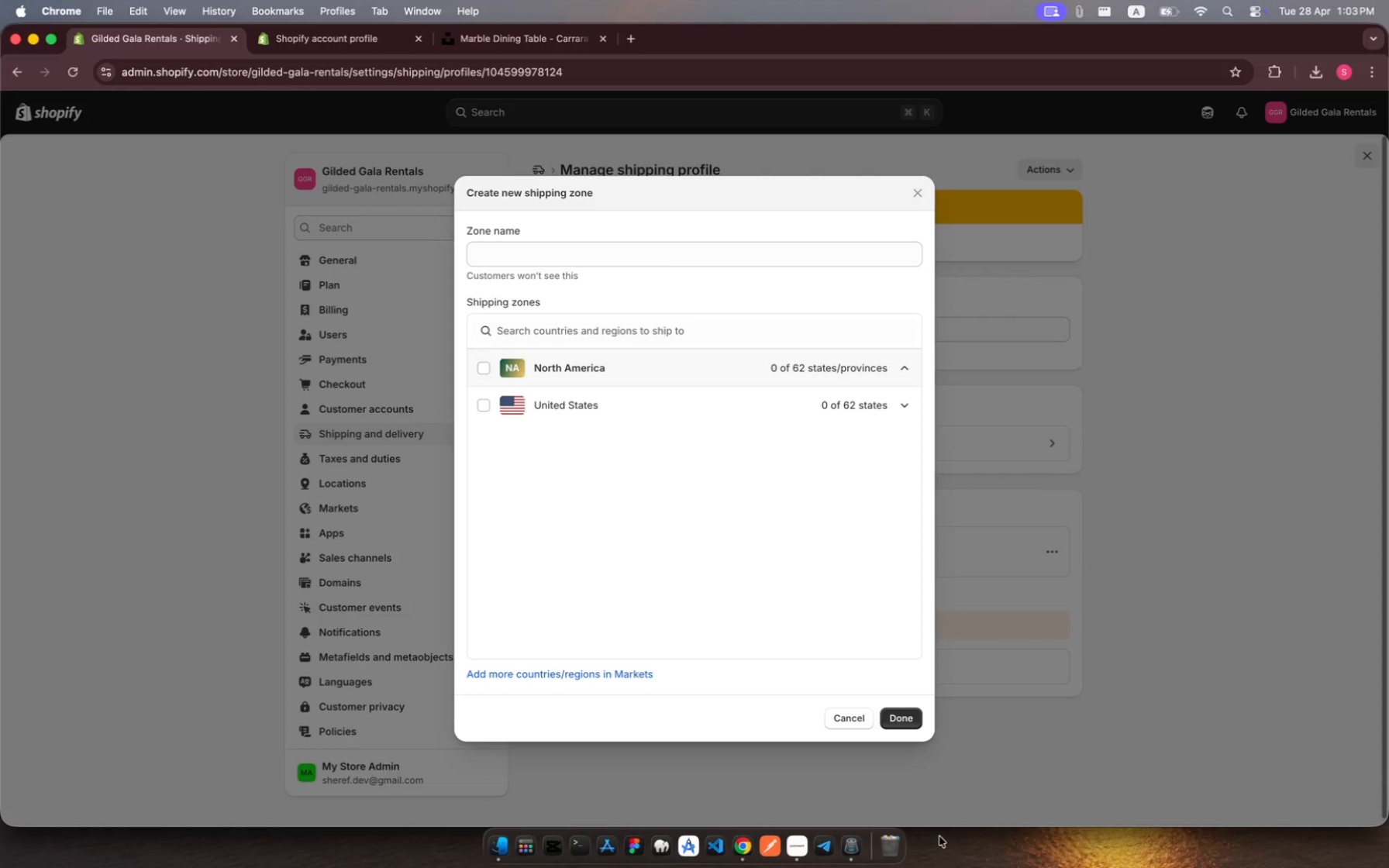 
left_click([791, 847])